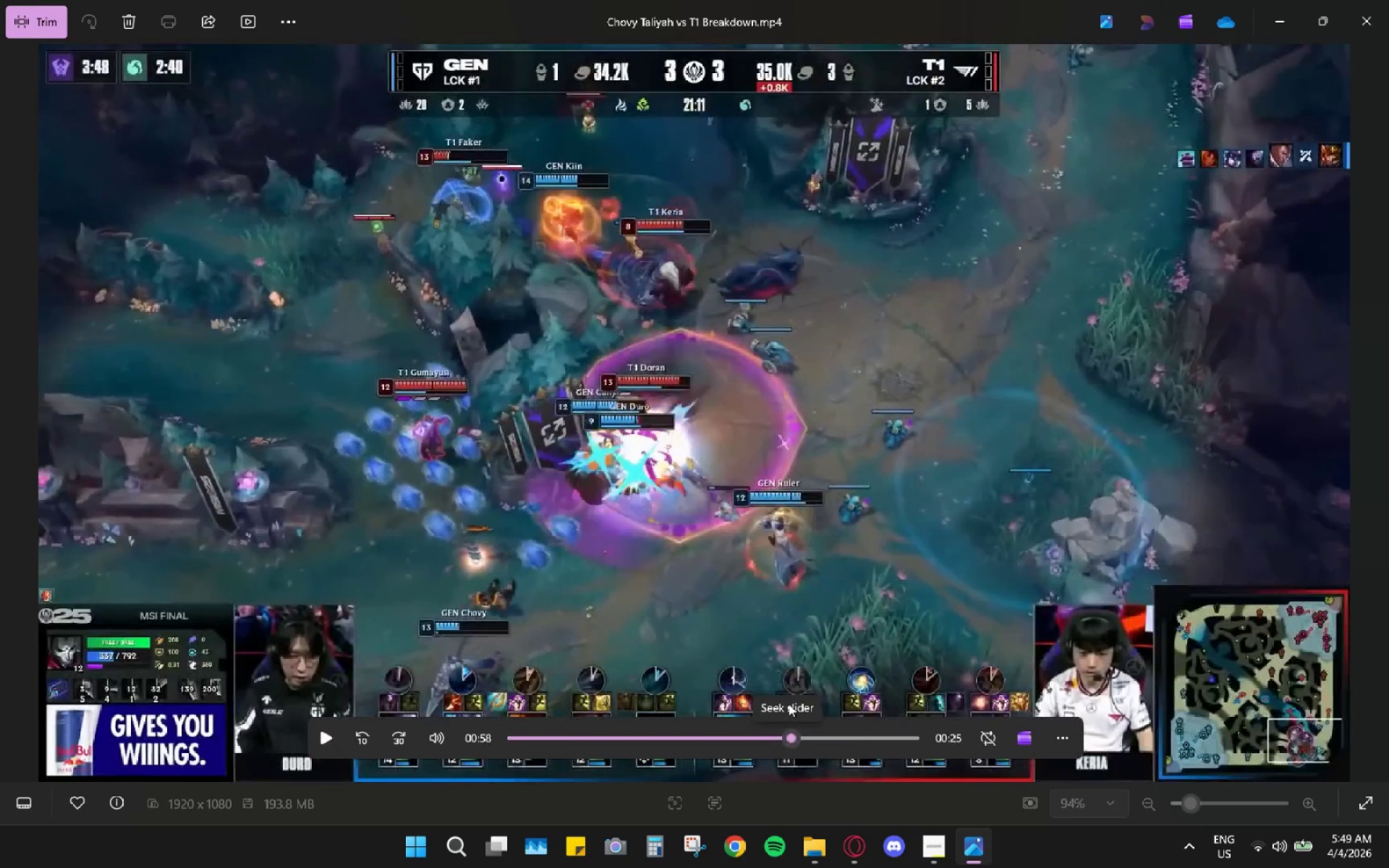 
key(Space)
 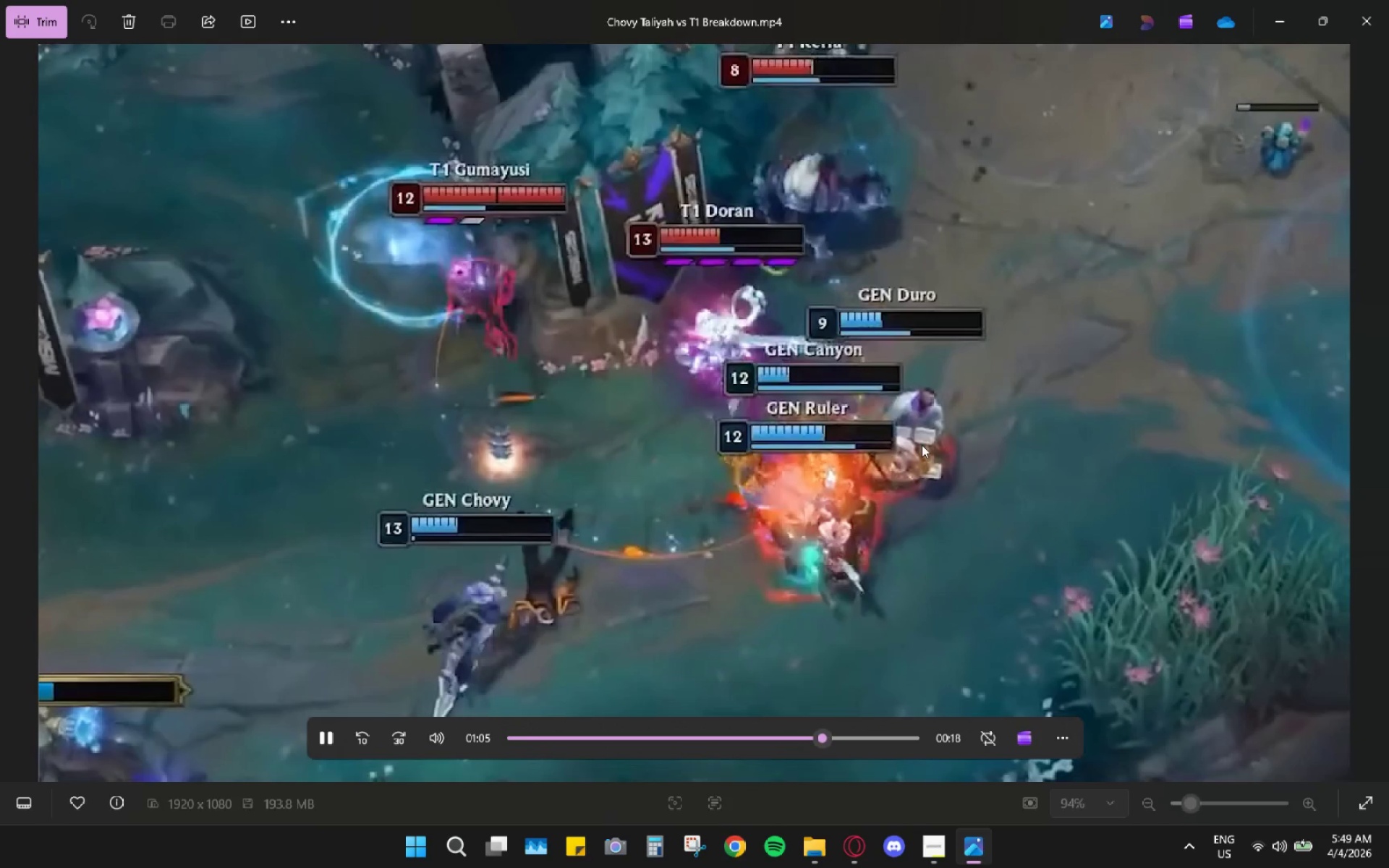 
wait(11.88)
 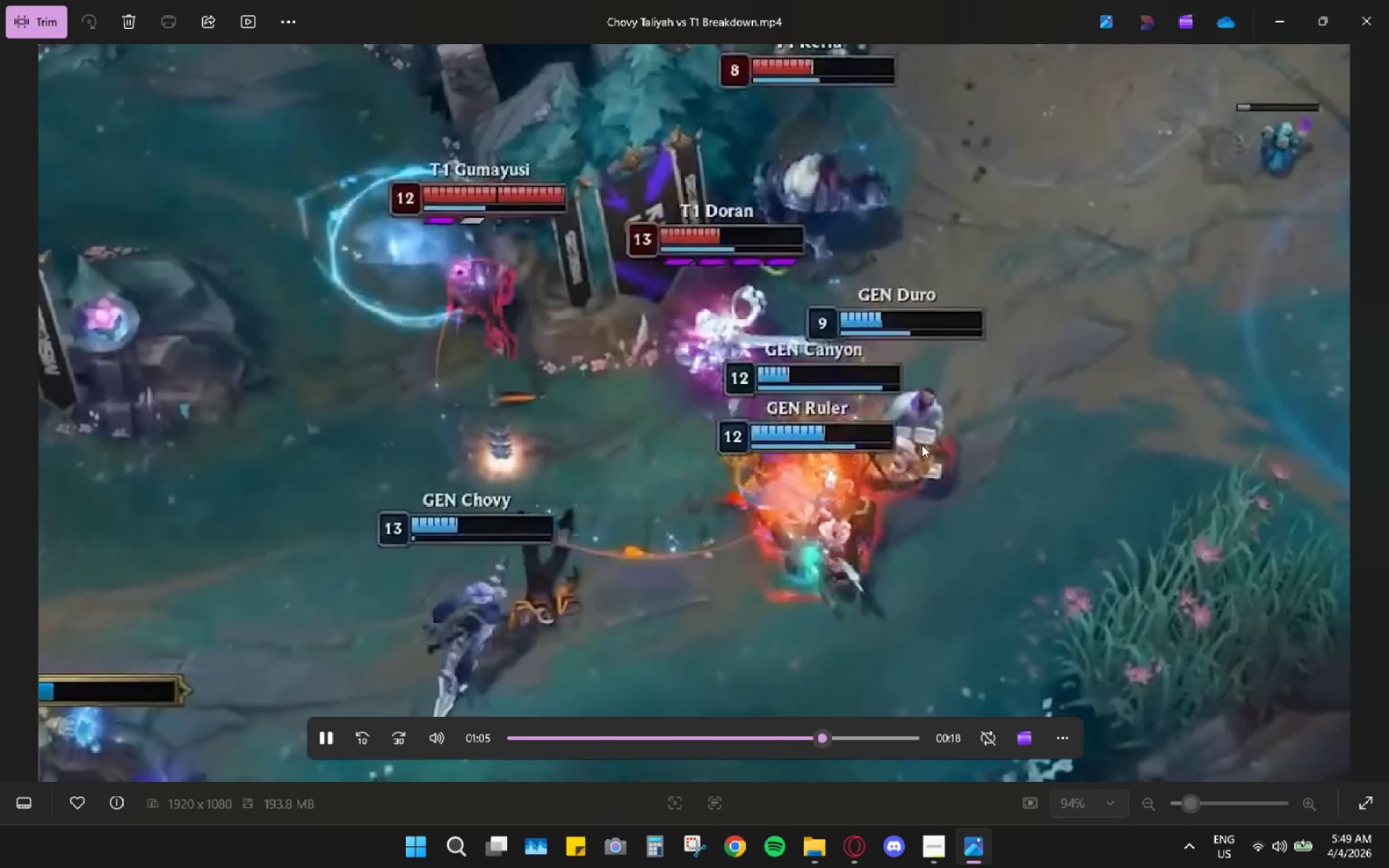 
key(Space)
 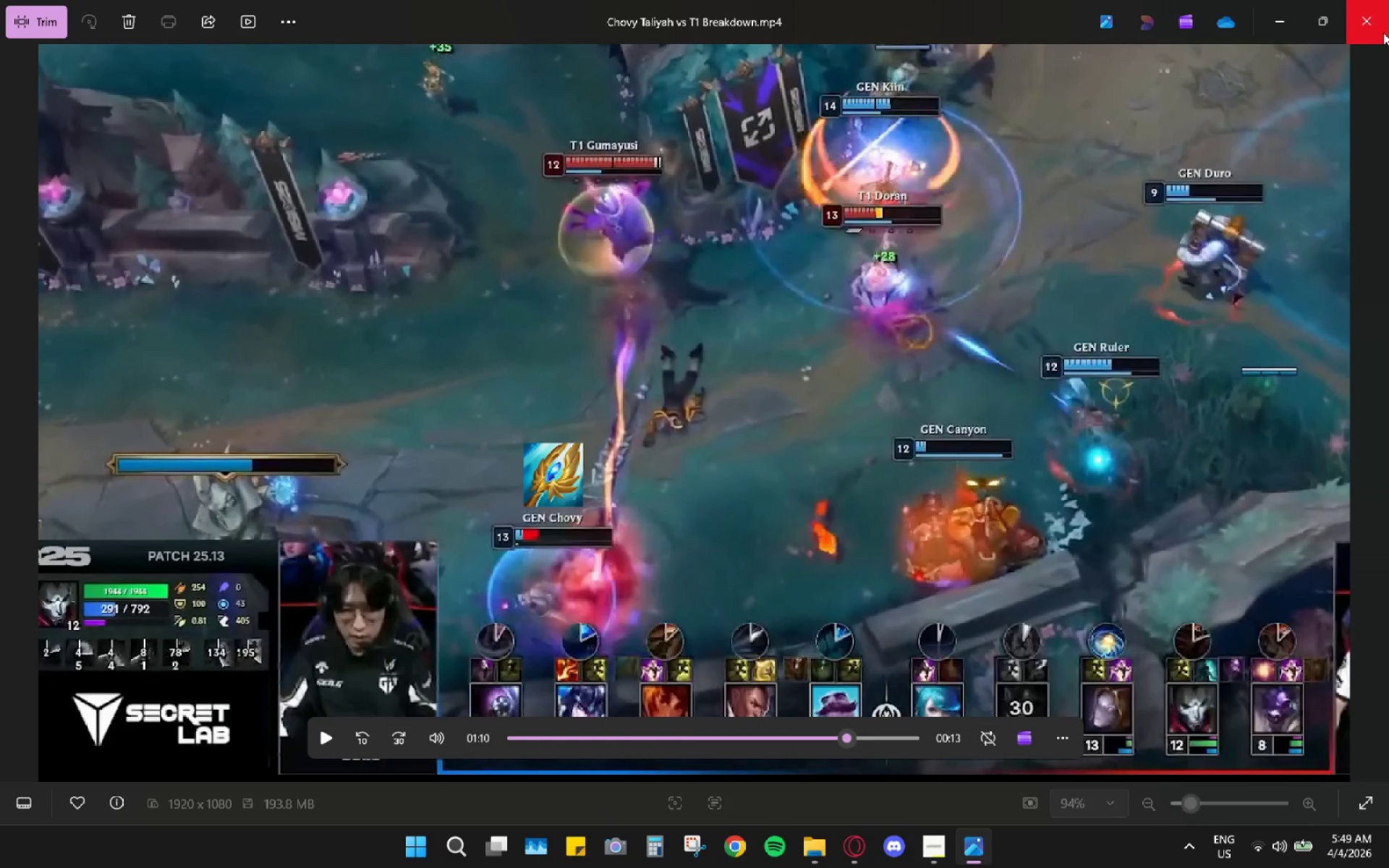 
left_click([1382, 33])
 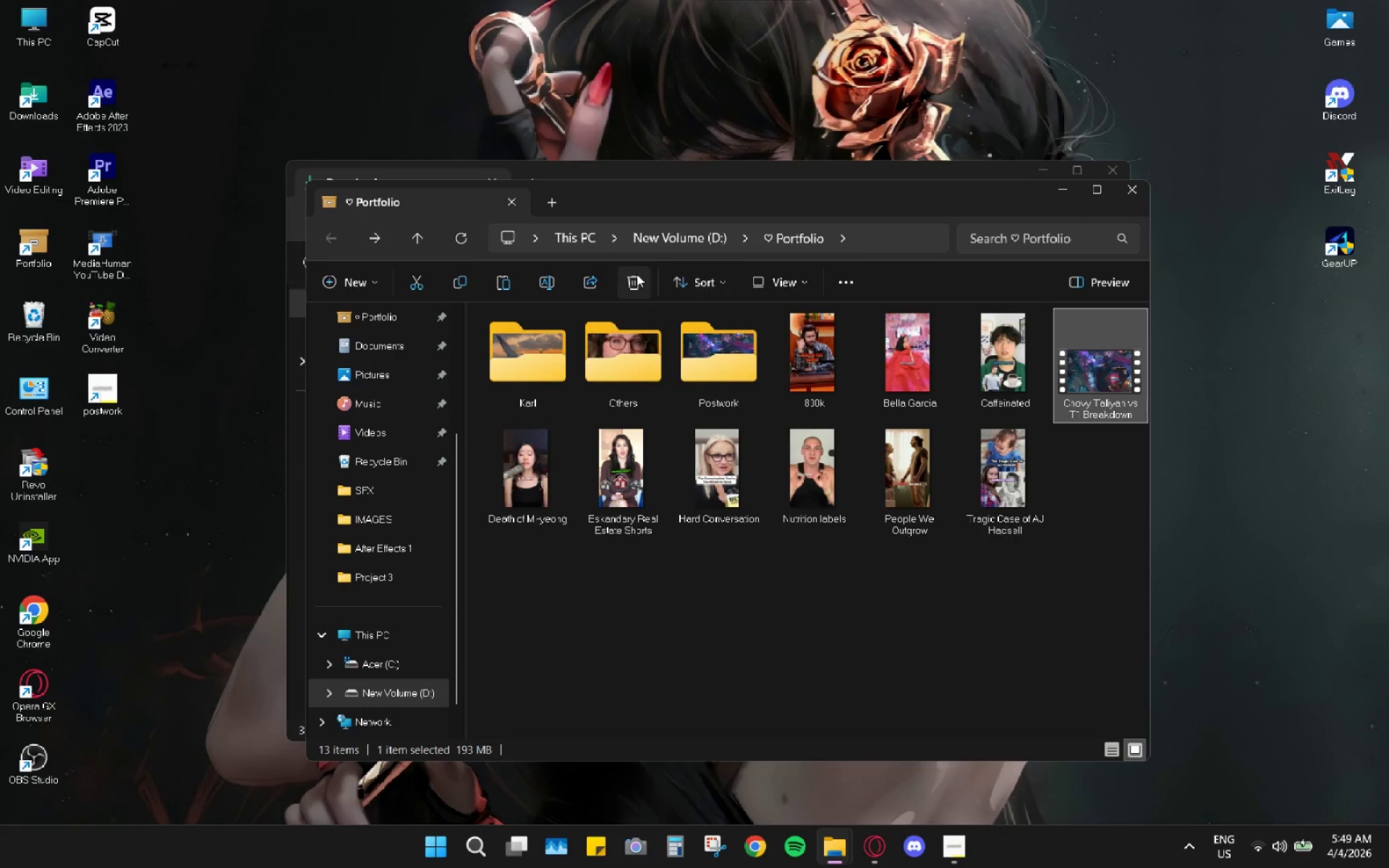 
left_click([628, 281])
 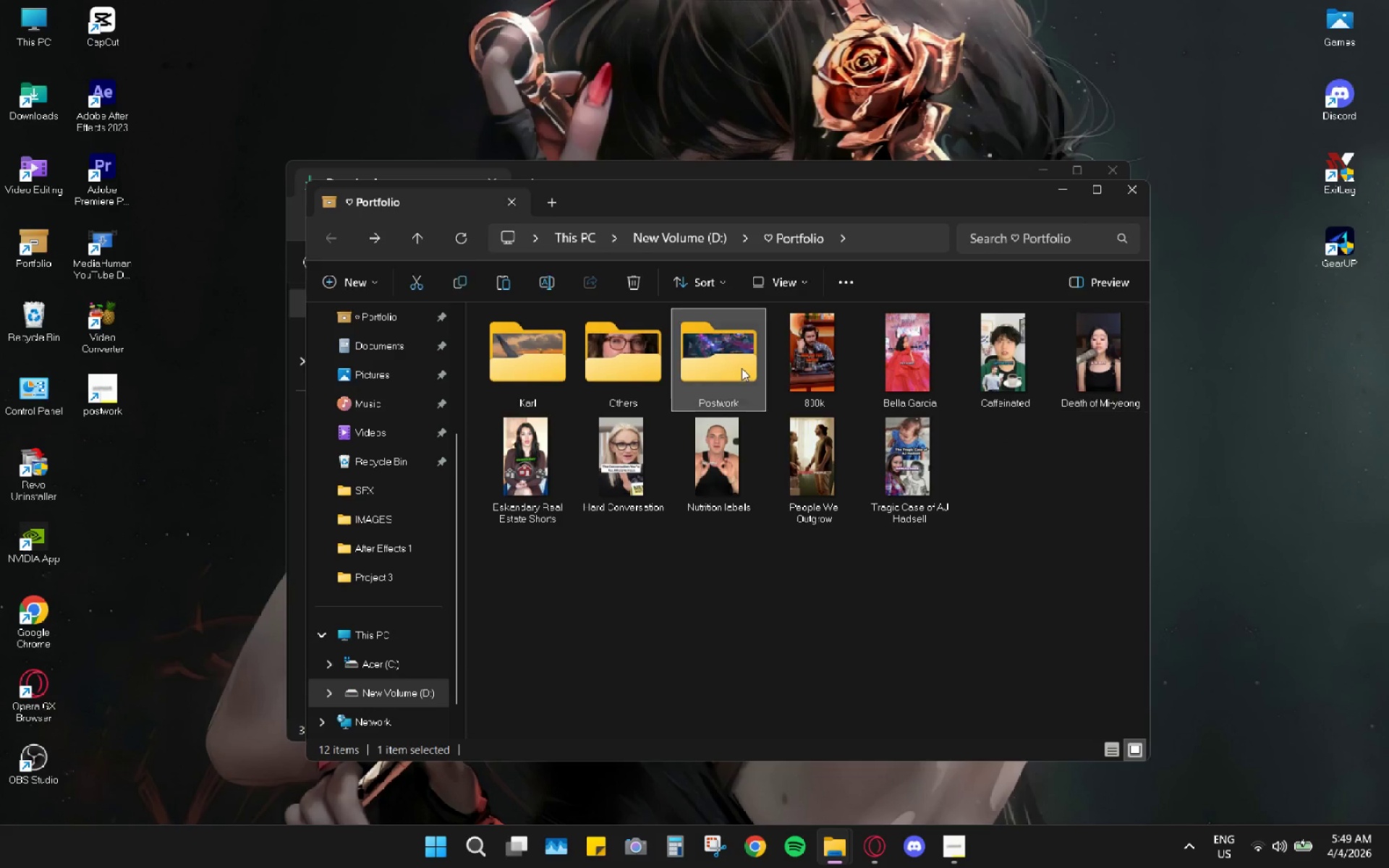 
double_click([742, 368])
 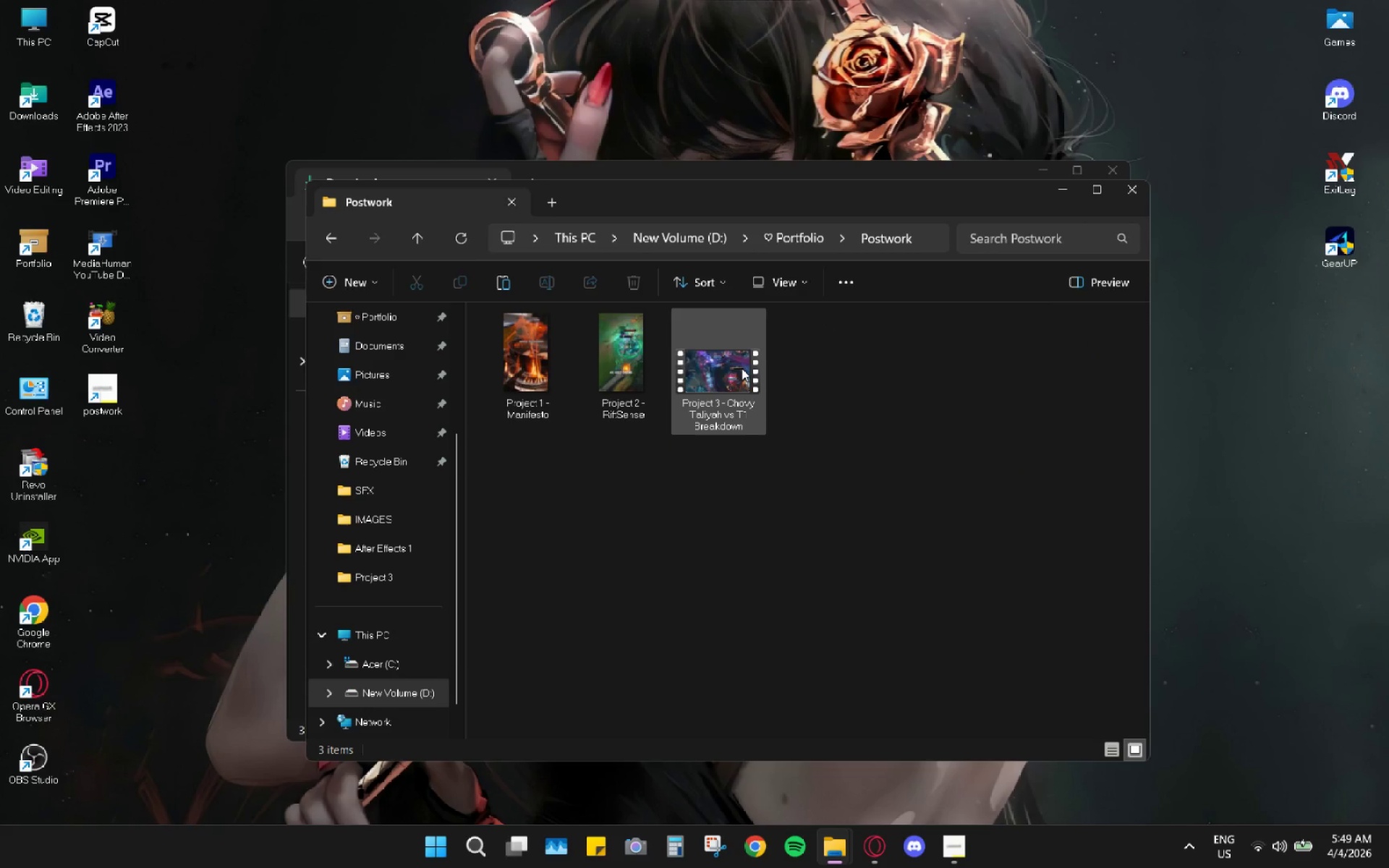 
left_click([742, 368])
 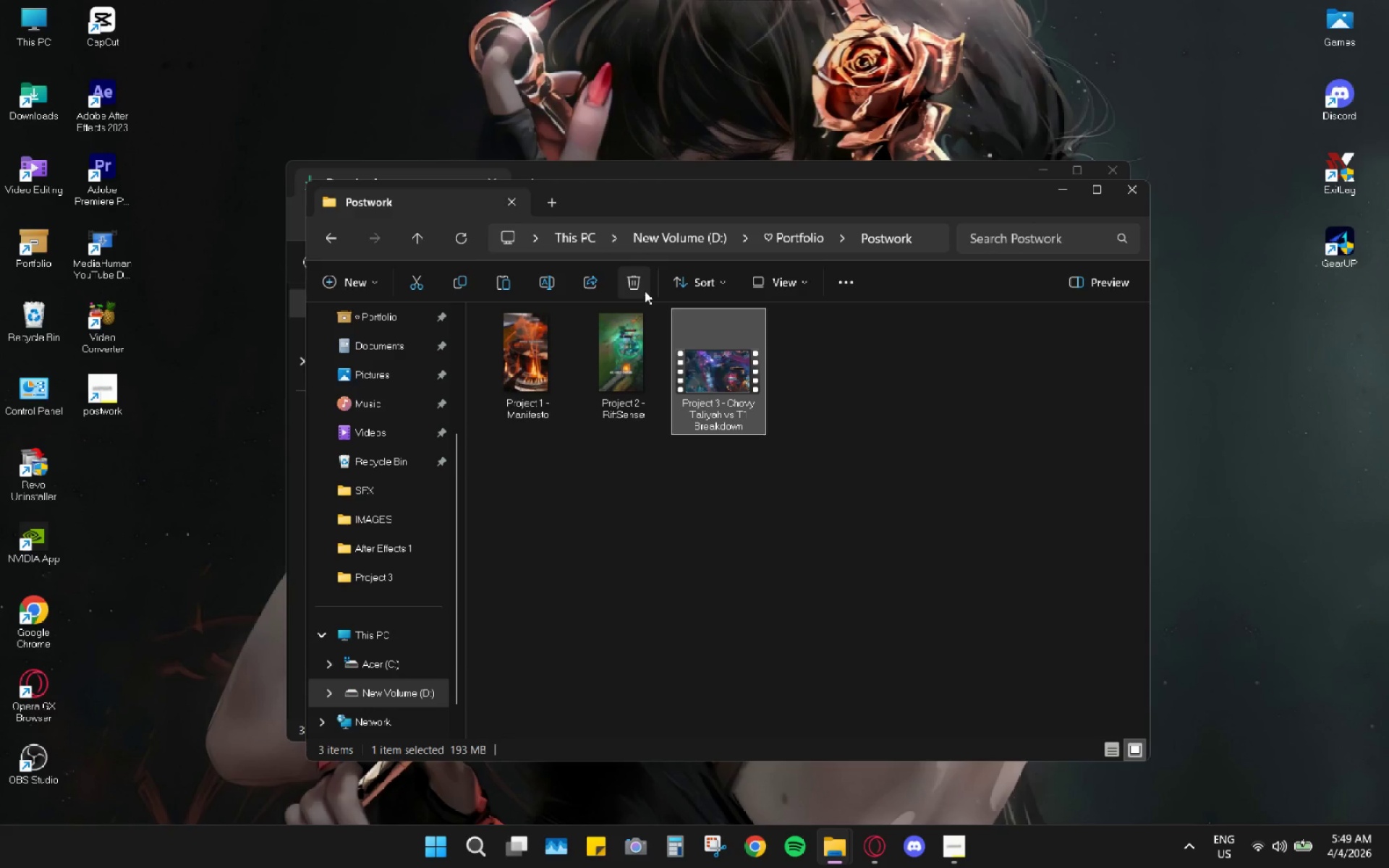 
left_click([645, 291])
 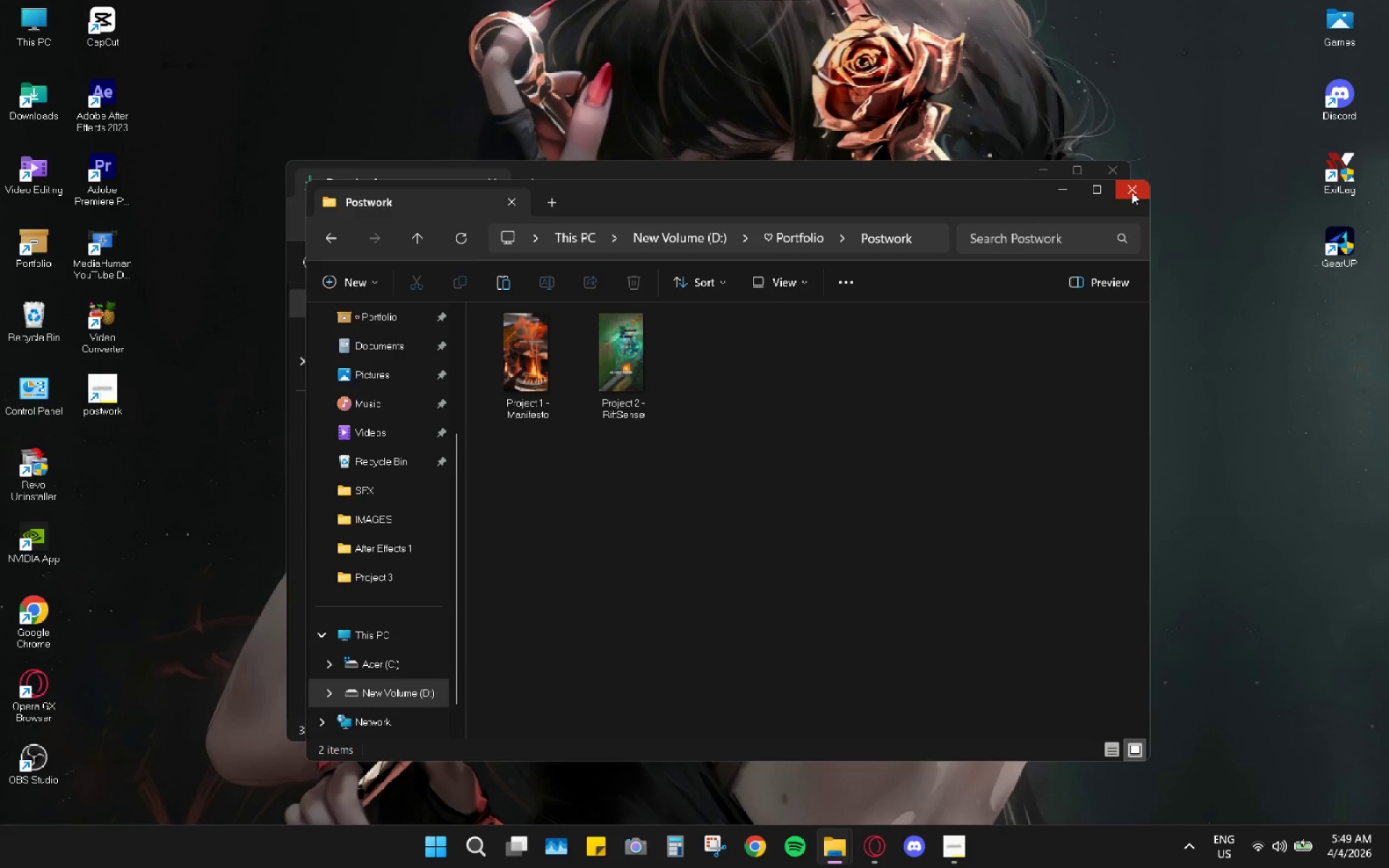 
left_click([1127, 190])
 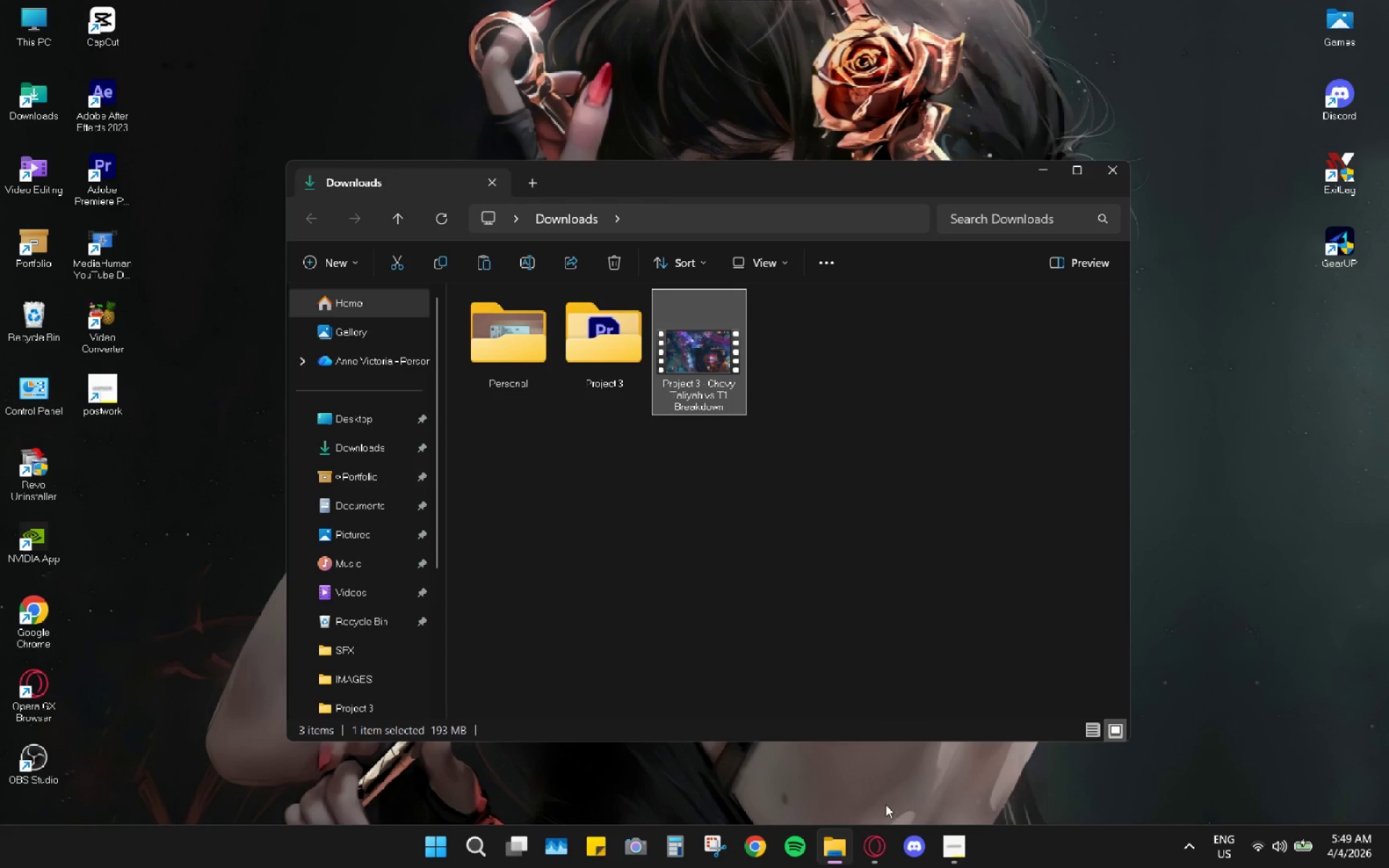 
mouse_move([865, 832])
 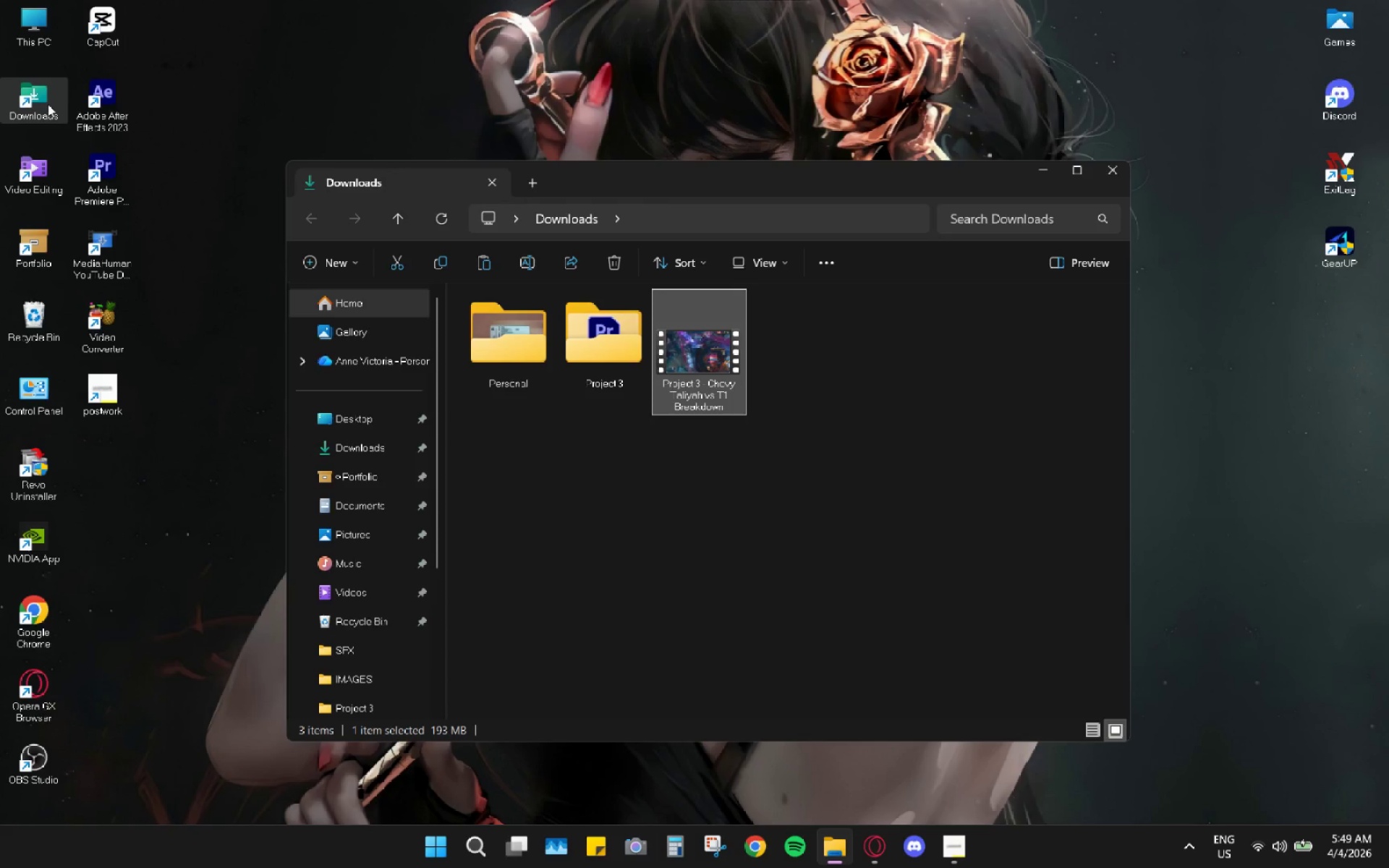 
double_click([48, 104])
 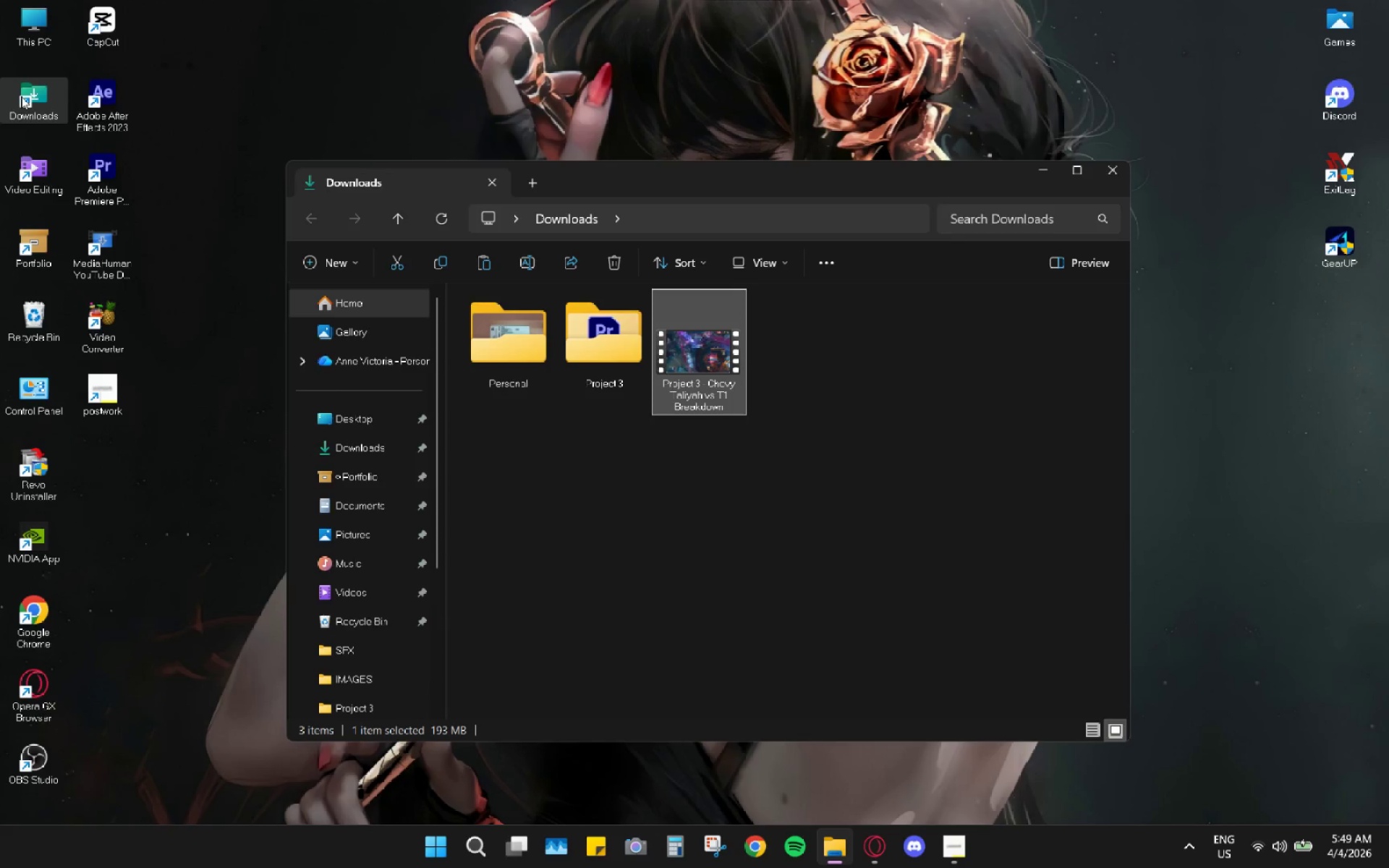 
left_click([590, 319])
 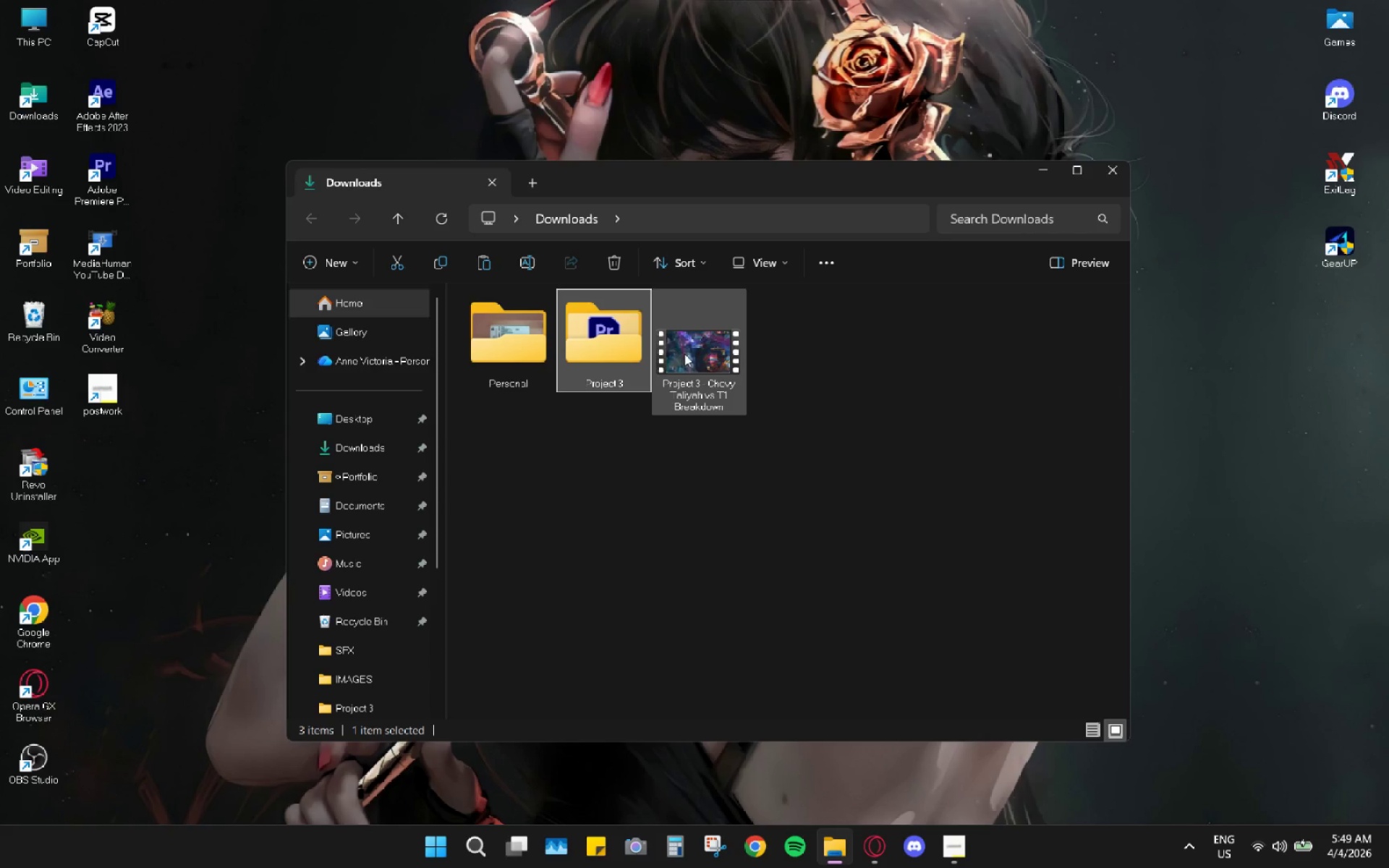 
left_click([694, 356])
 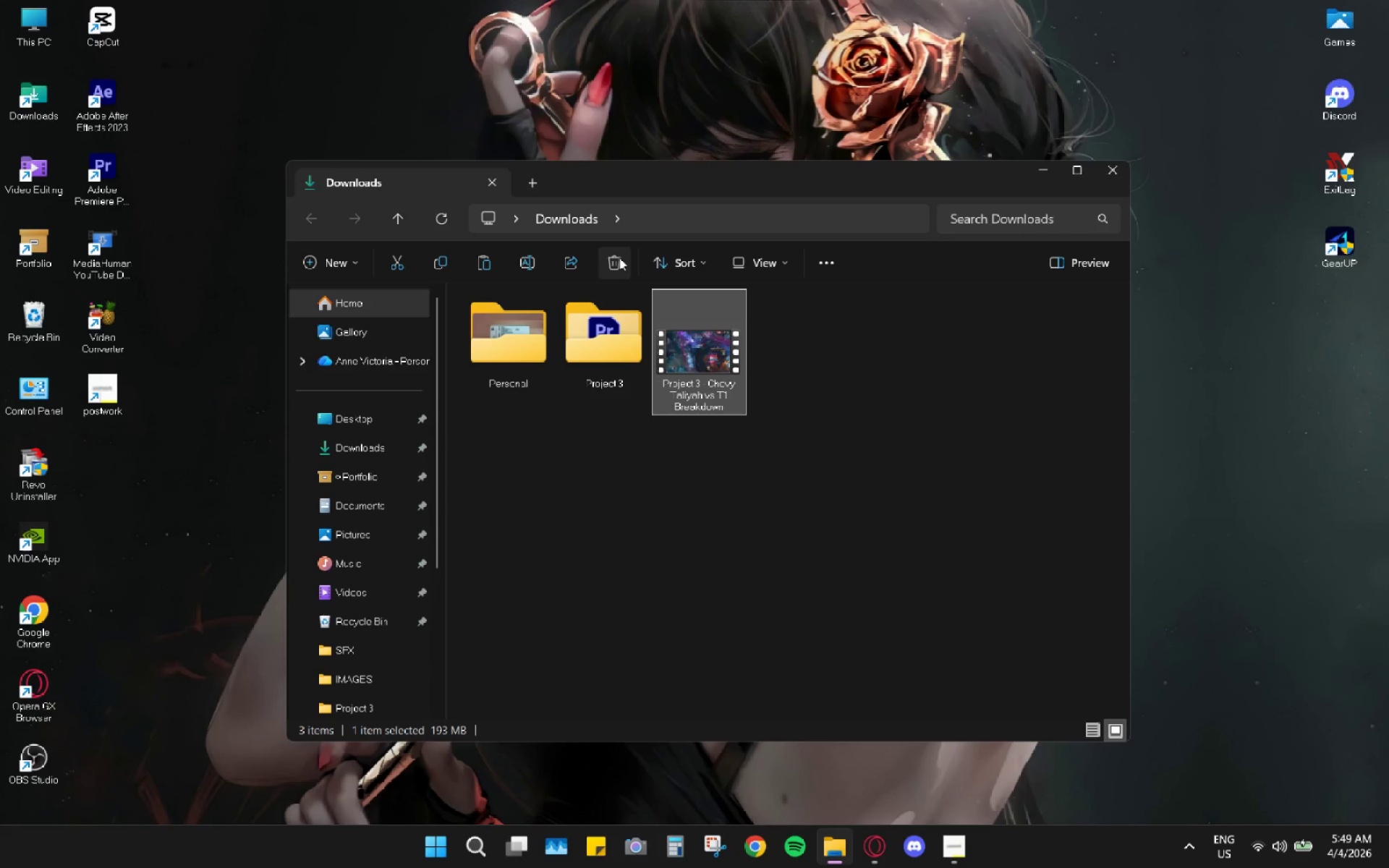 
left_click([619, 257])
 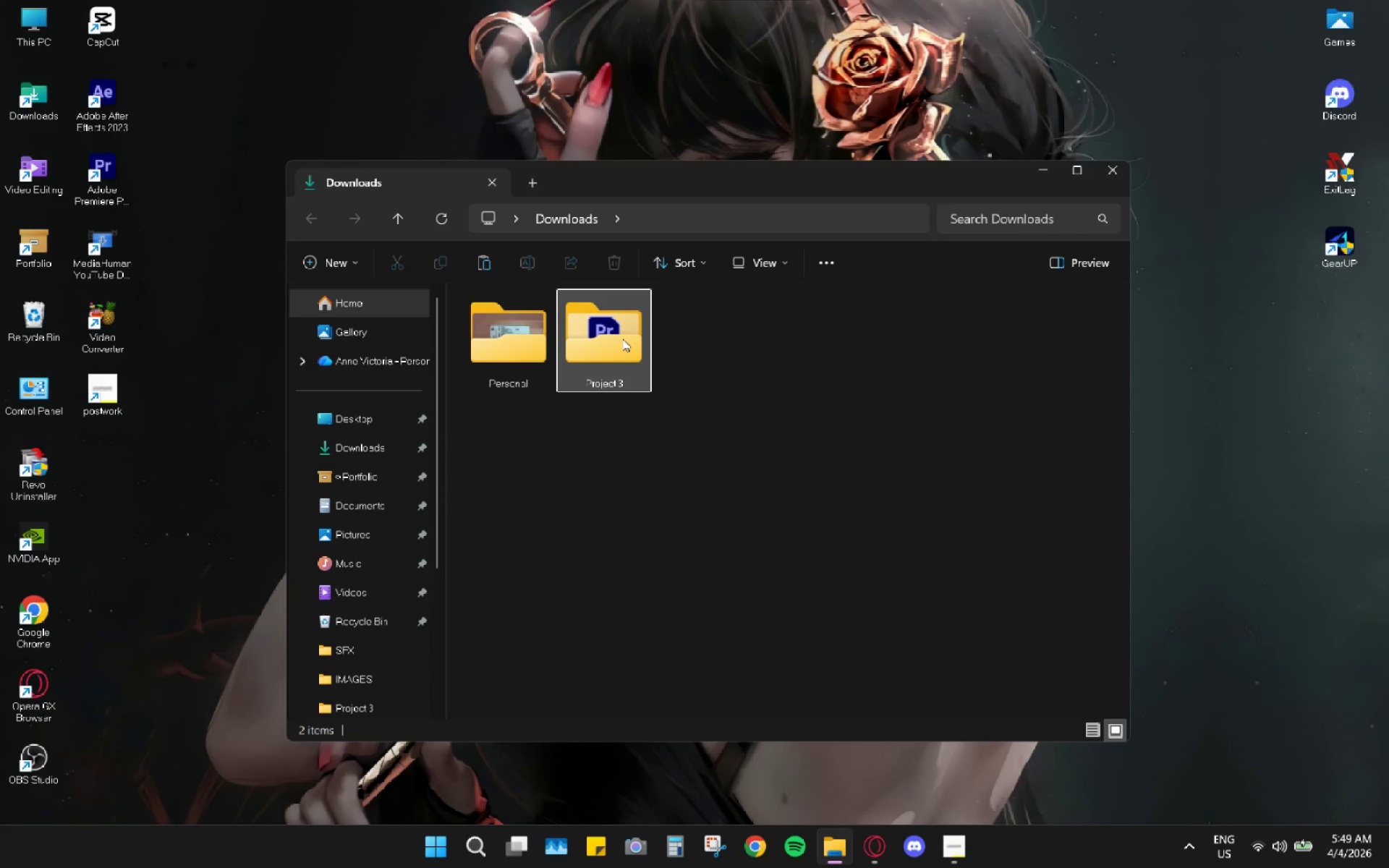 
double_click([622, 339])
 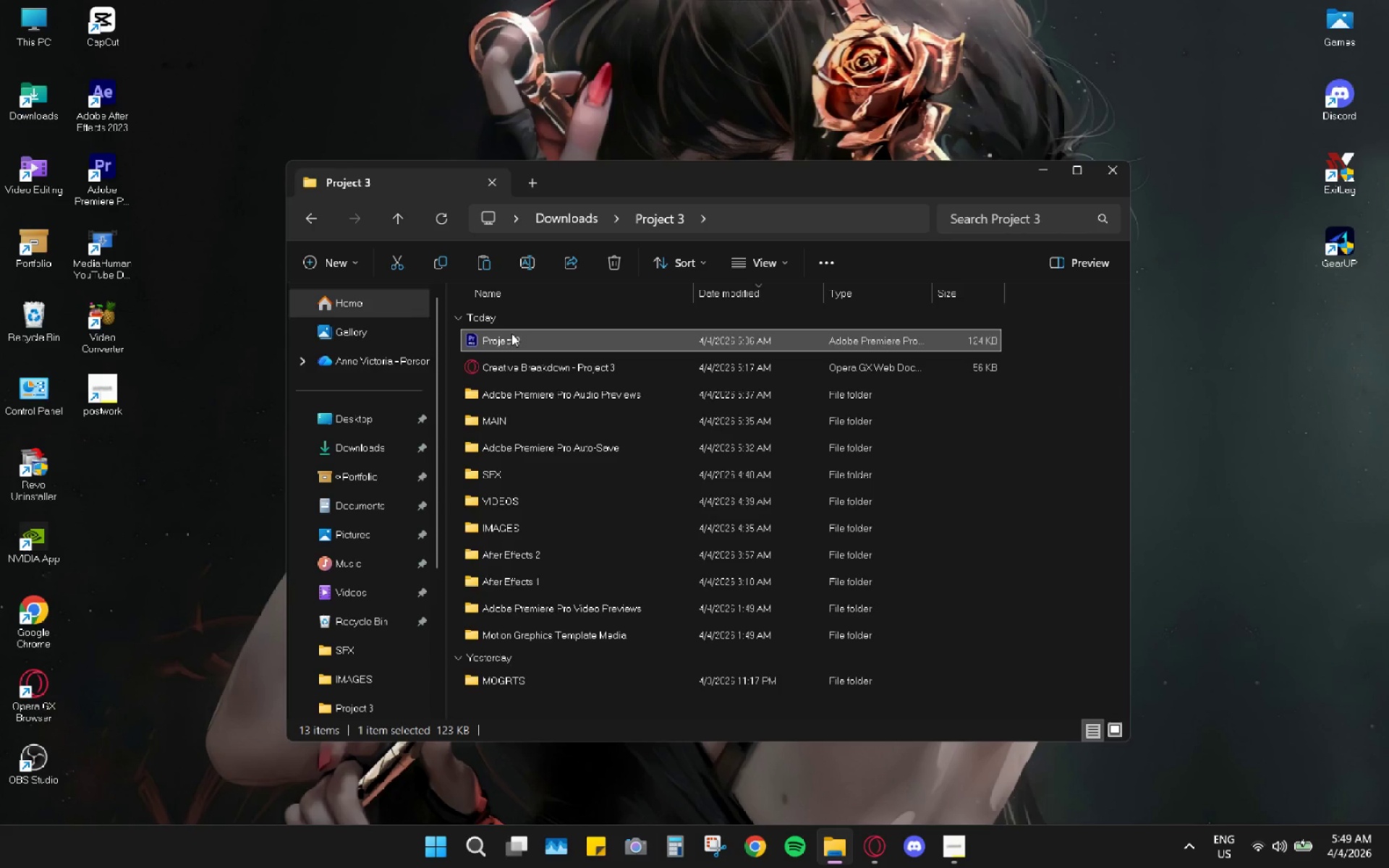 
double_click([511, 333])
 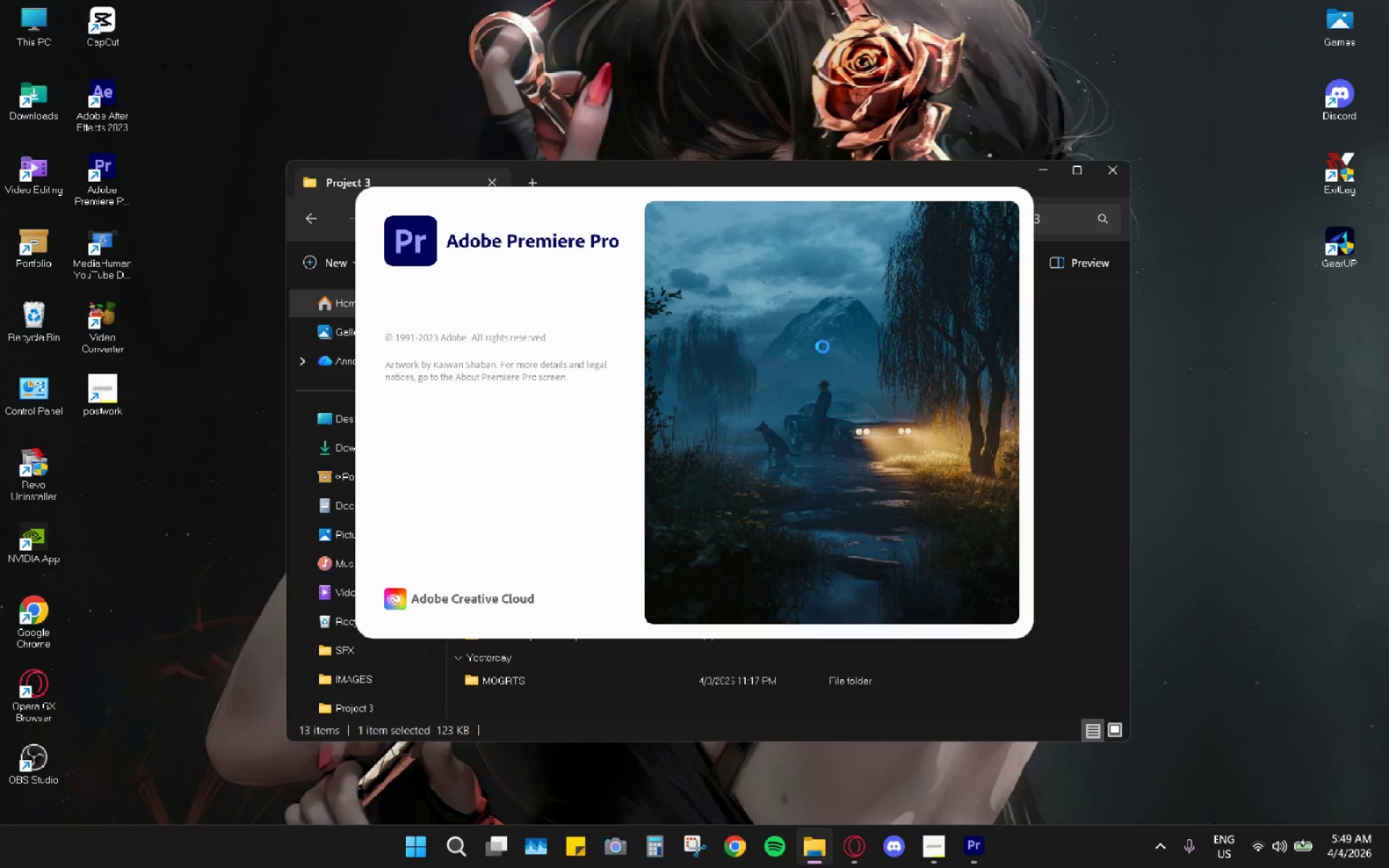 
wait(6.36)
 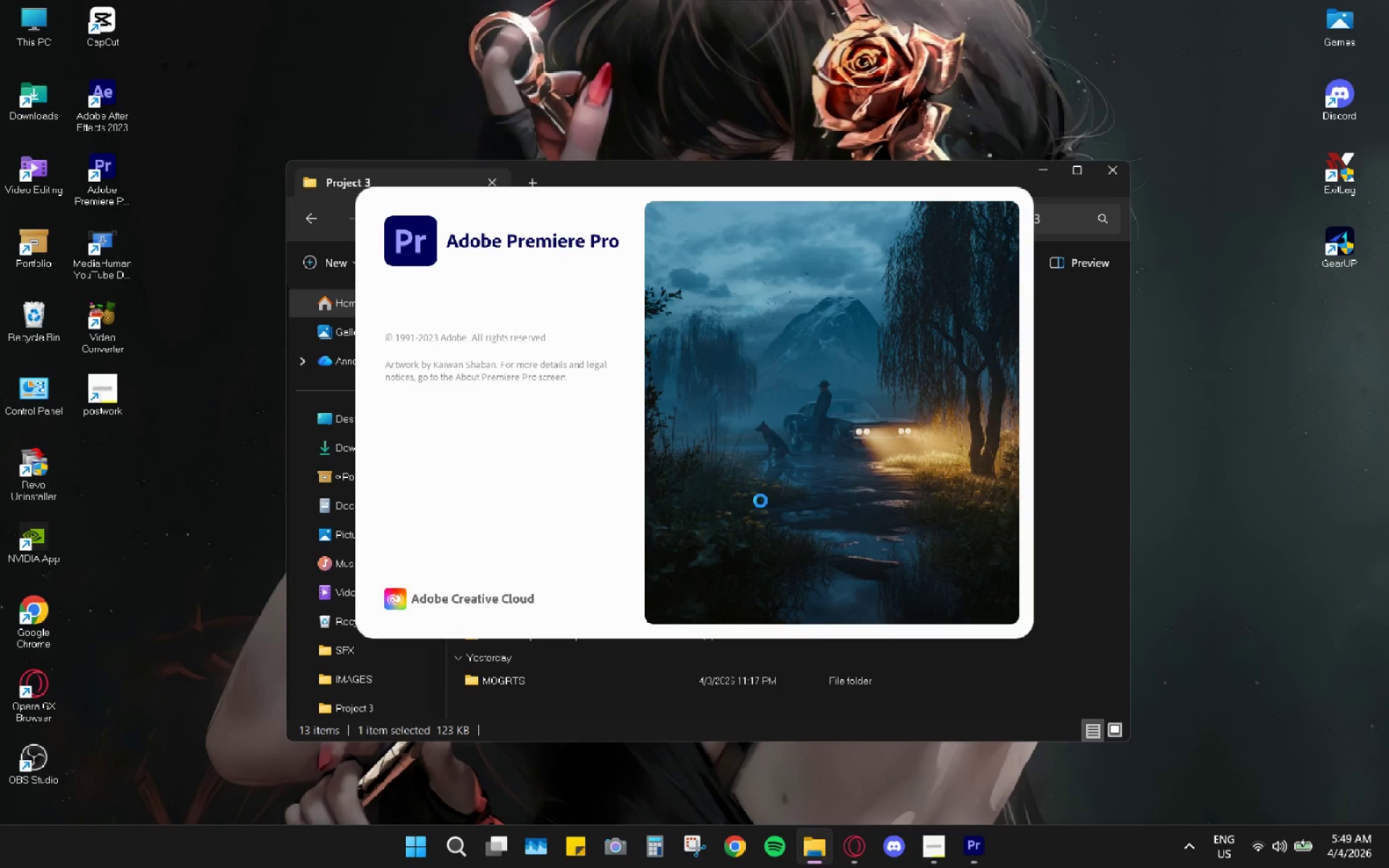 
left_click([854, 832])
 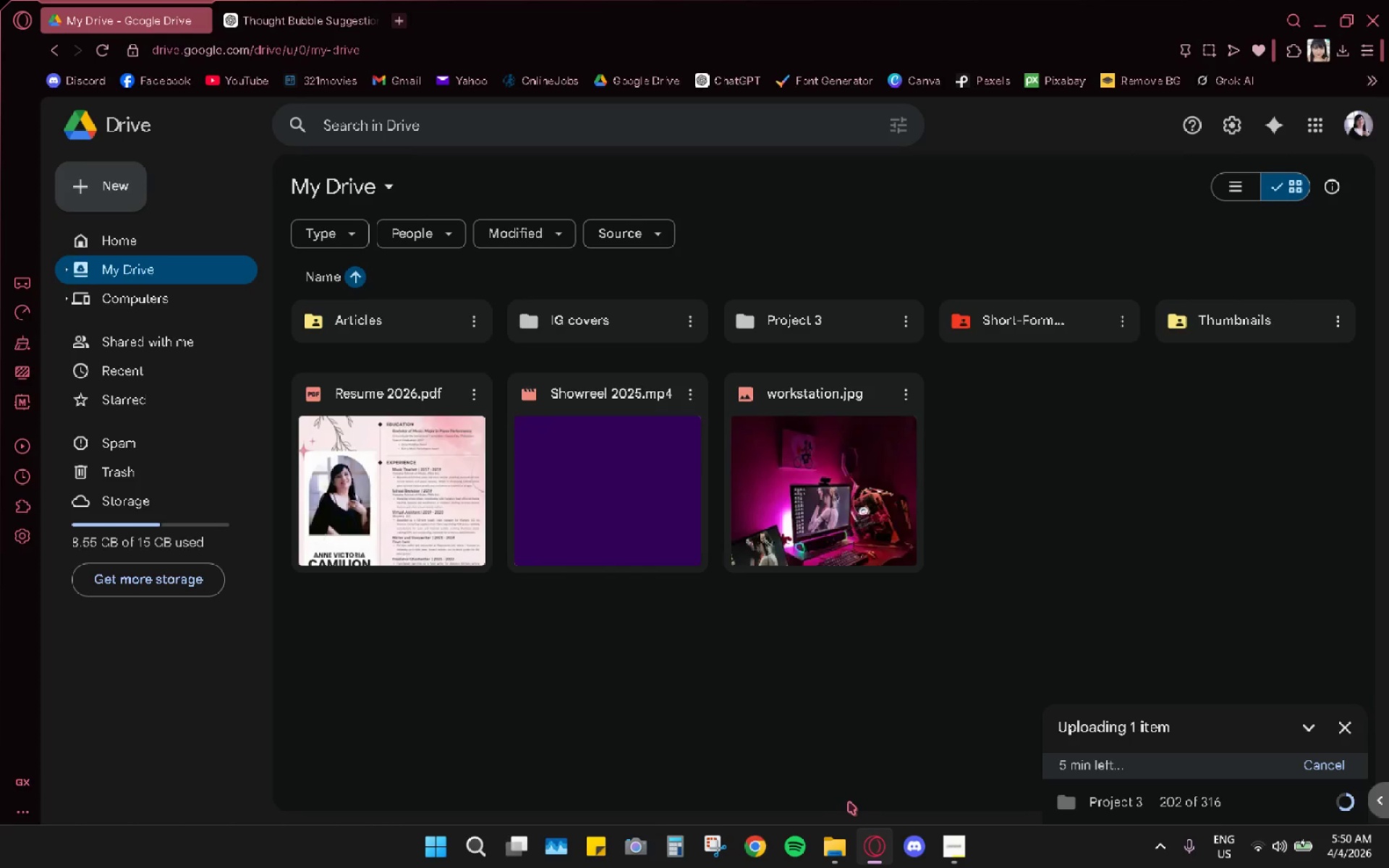 
left_click([969, 842])
 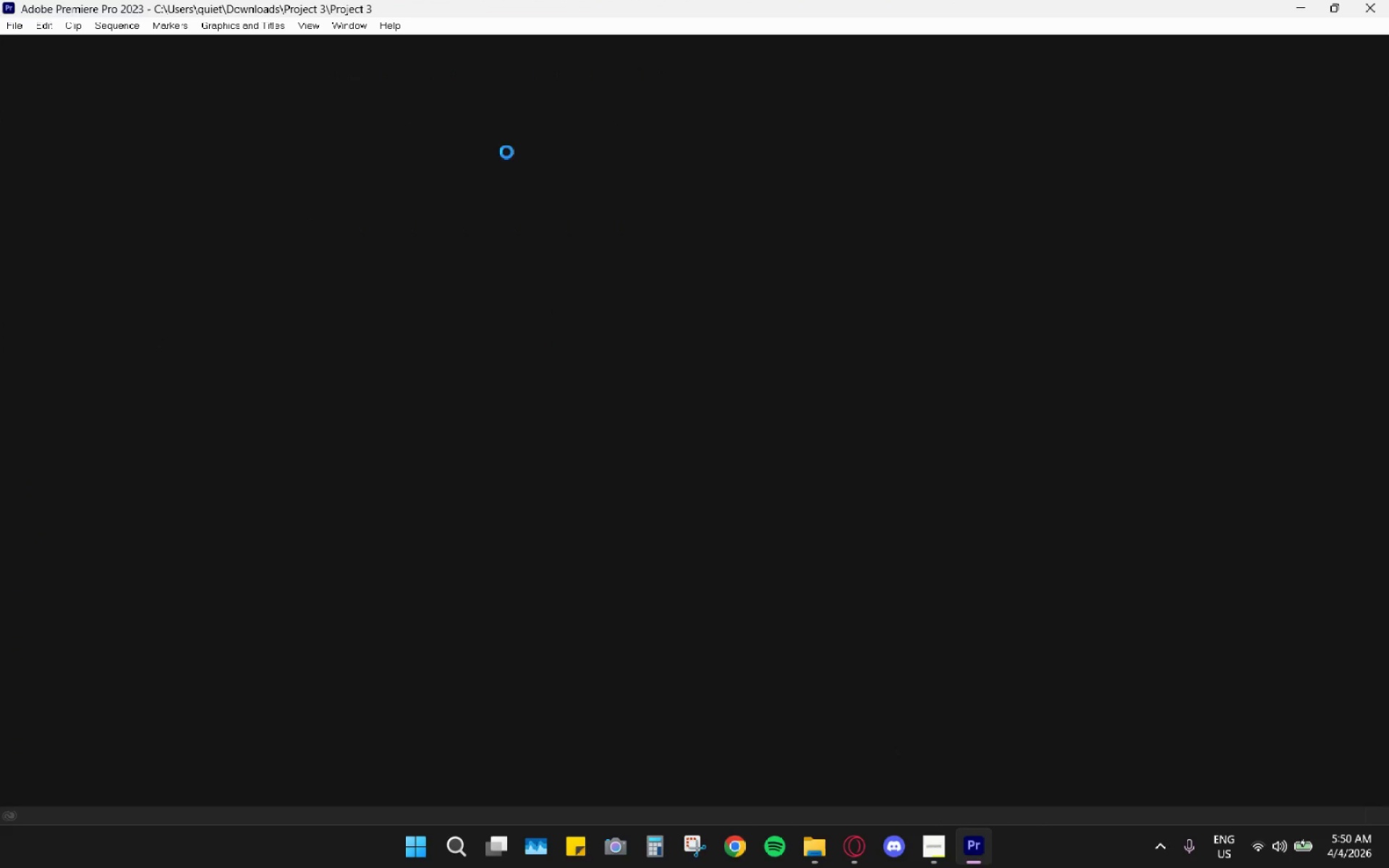 
mouse_move([394, 29])
 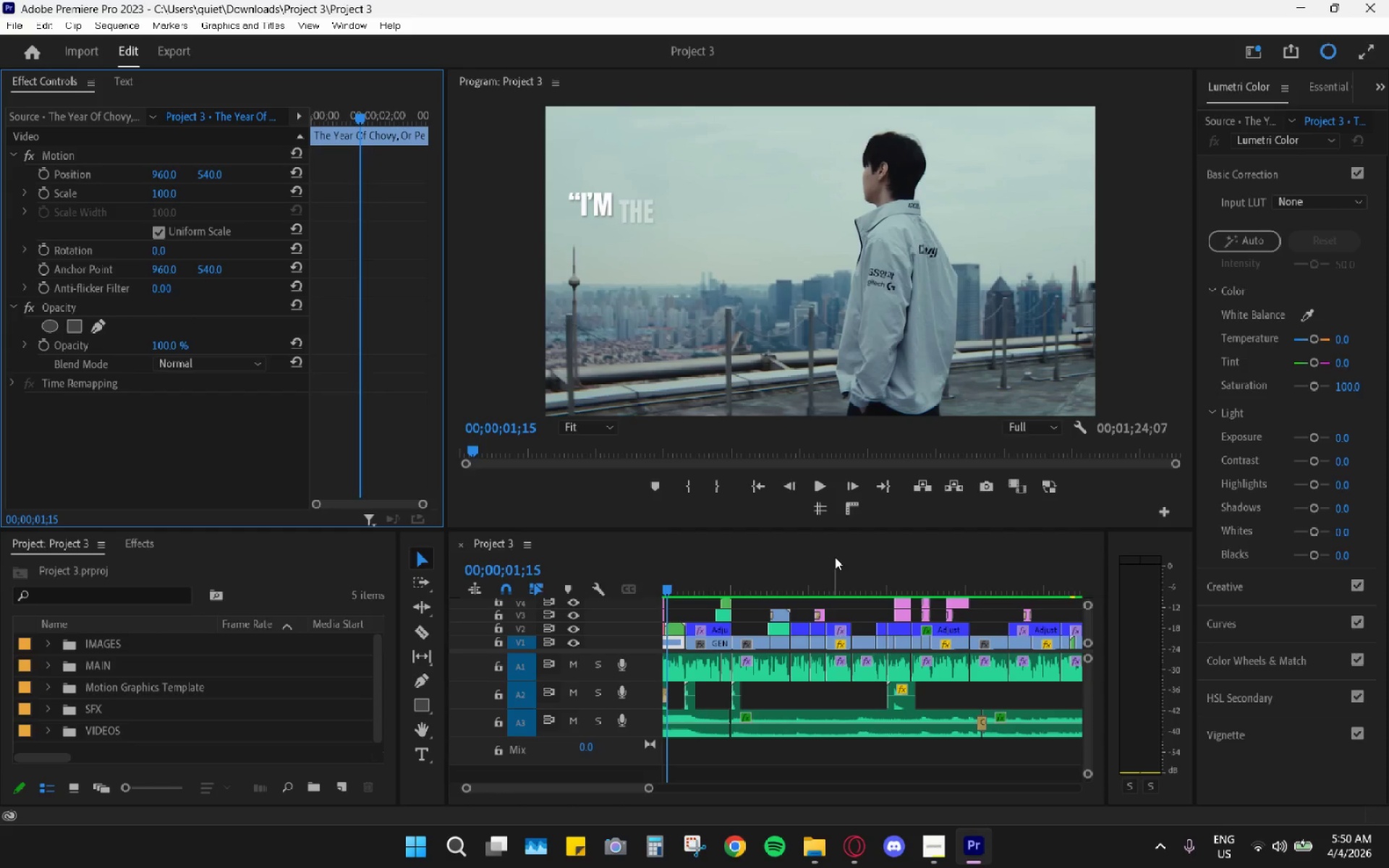 
key(Space)
 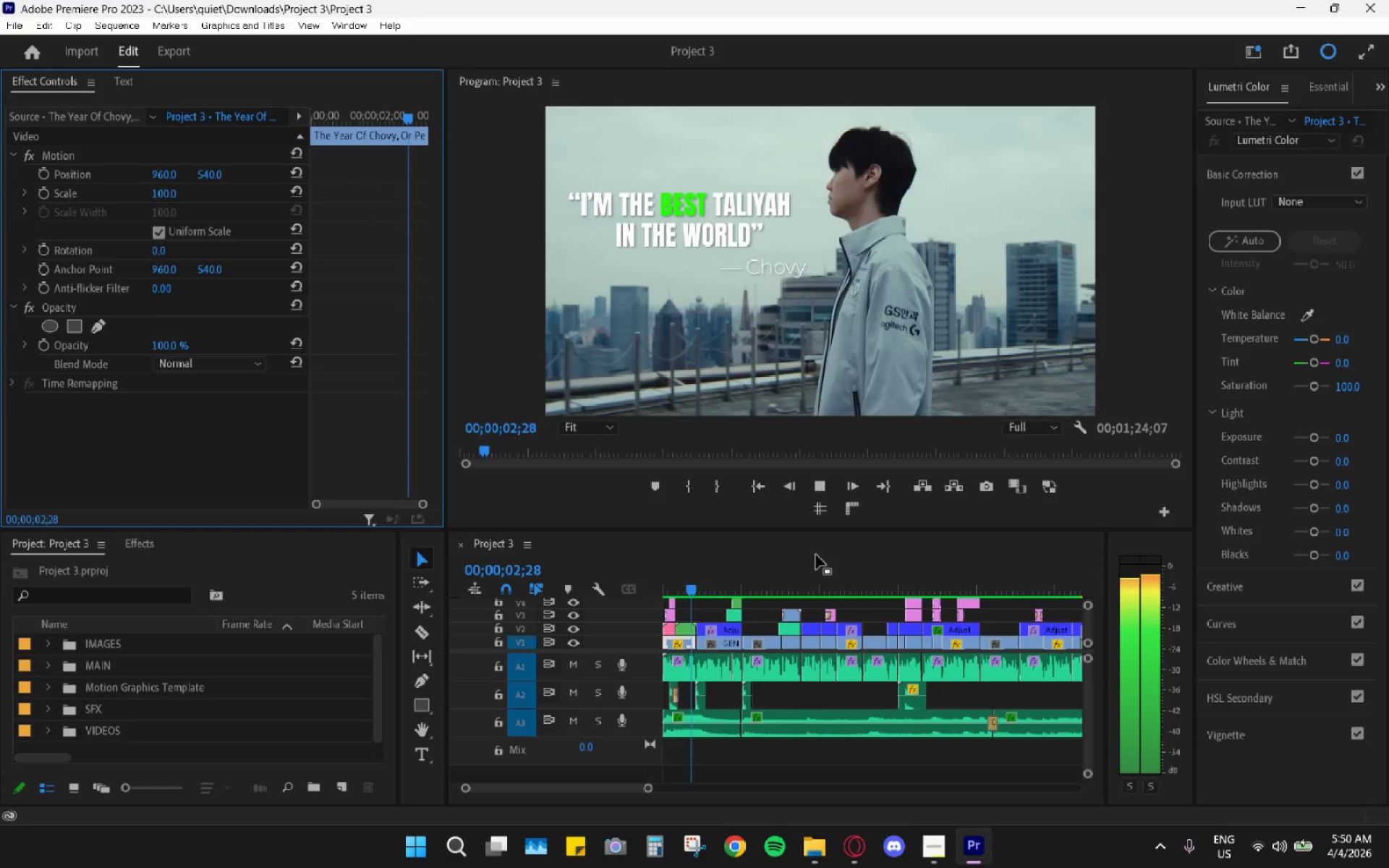 
scroll: coordinate [813, 554], scroll_direction: none, amount: 0.0
 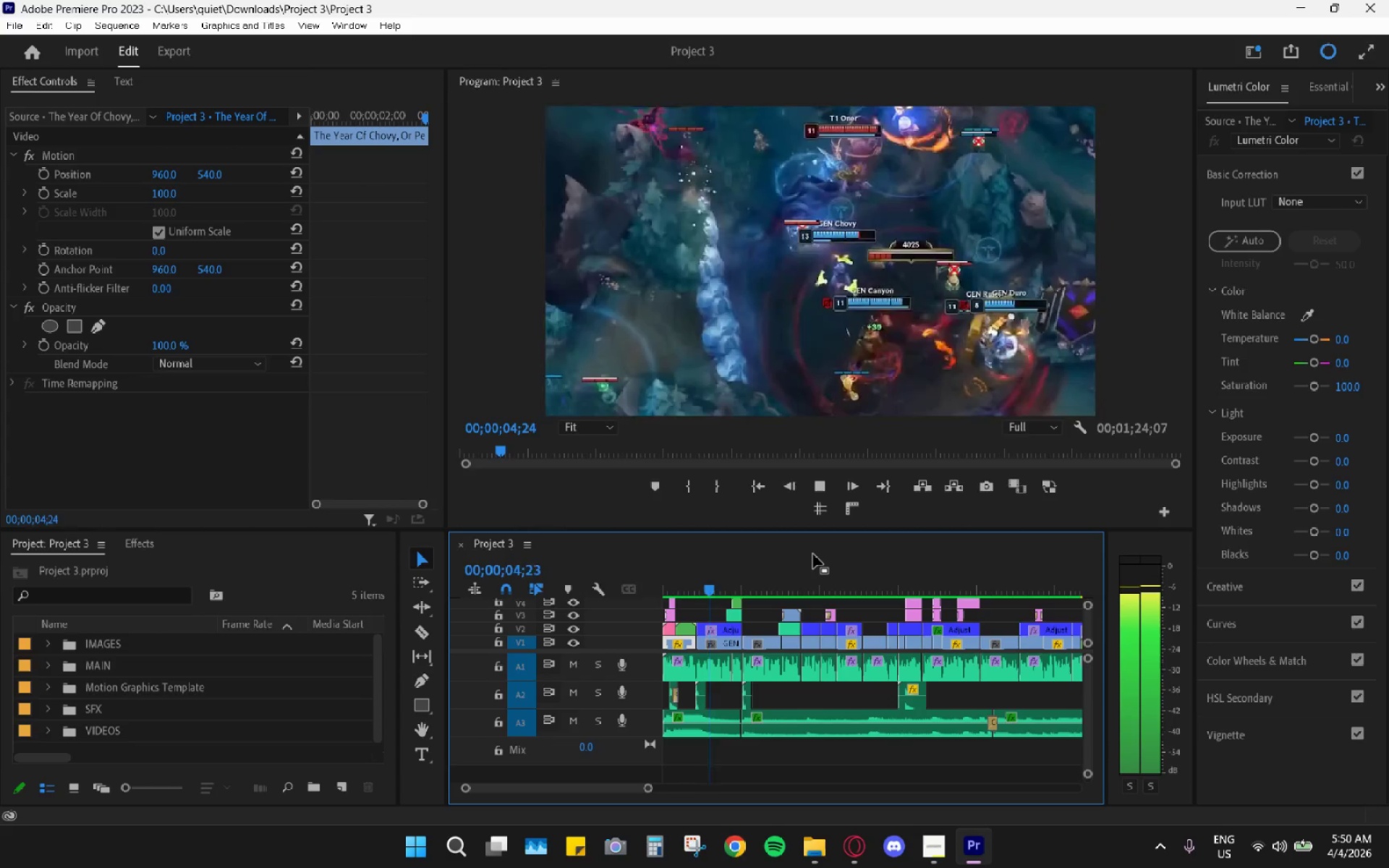 
scroll: coordinate [813, 554], scroll_direction: down, amount: 2.0
 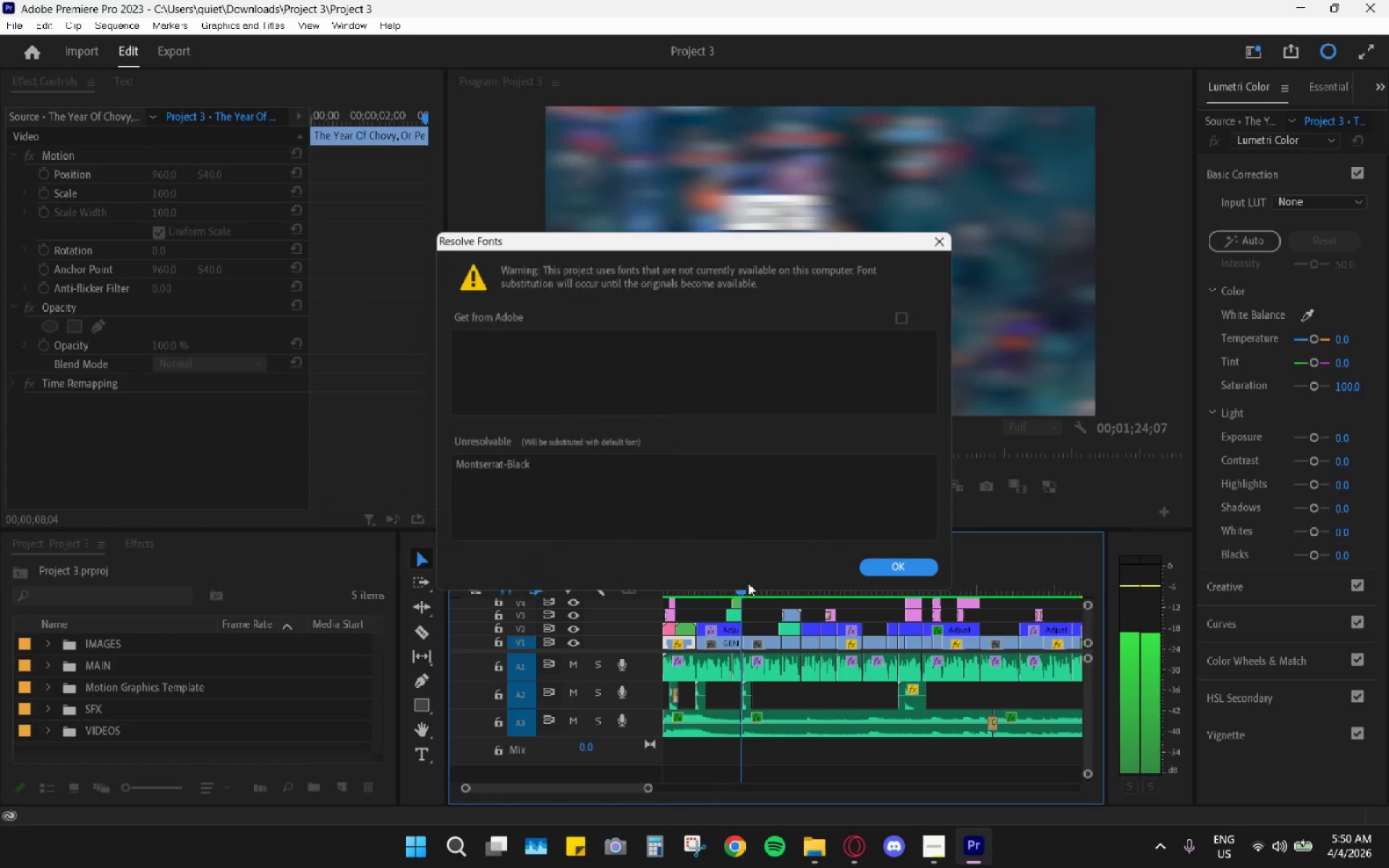 
left_click([898, 573])
 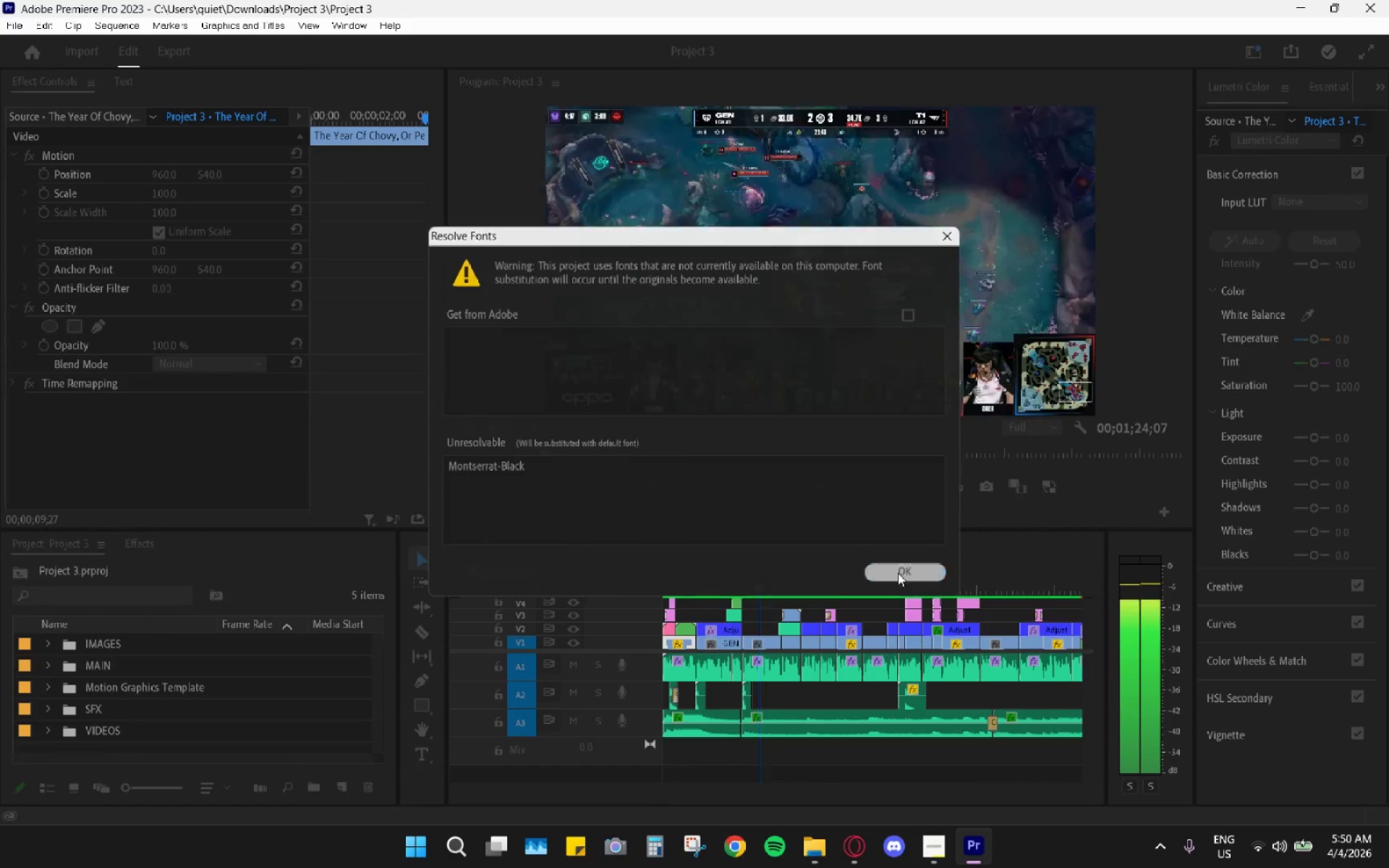 
mouse_move([875, 570])
 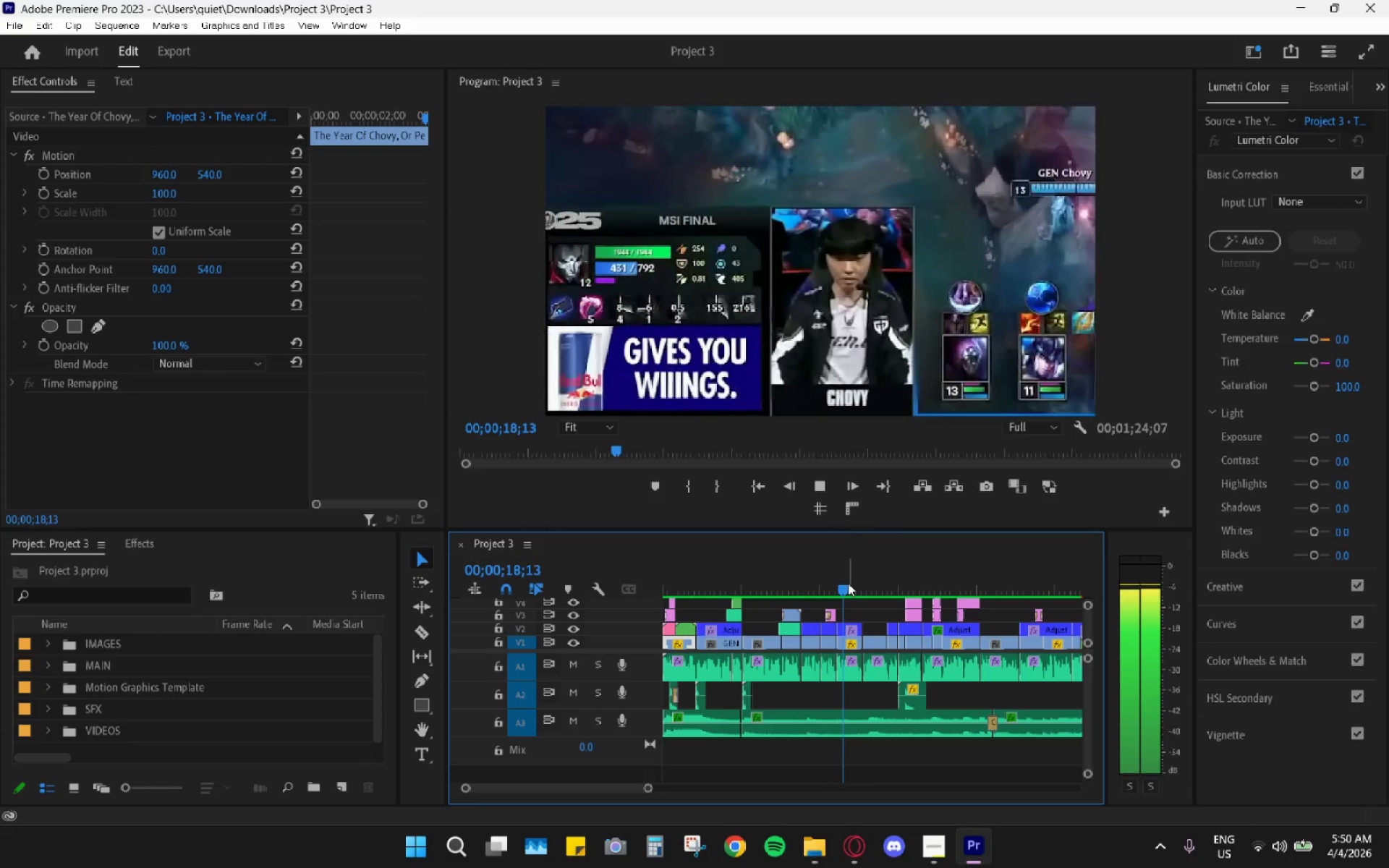 
wait(7.0)
 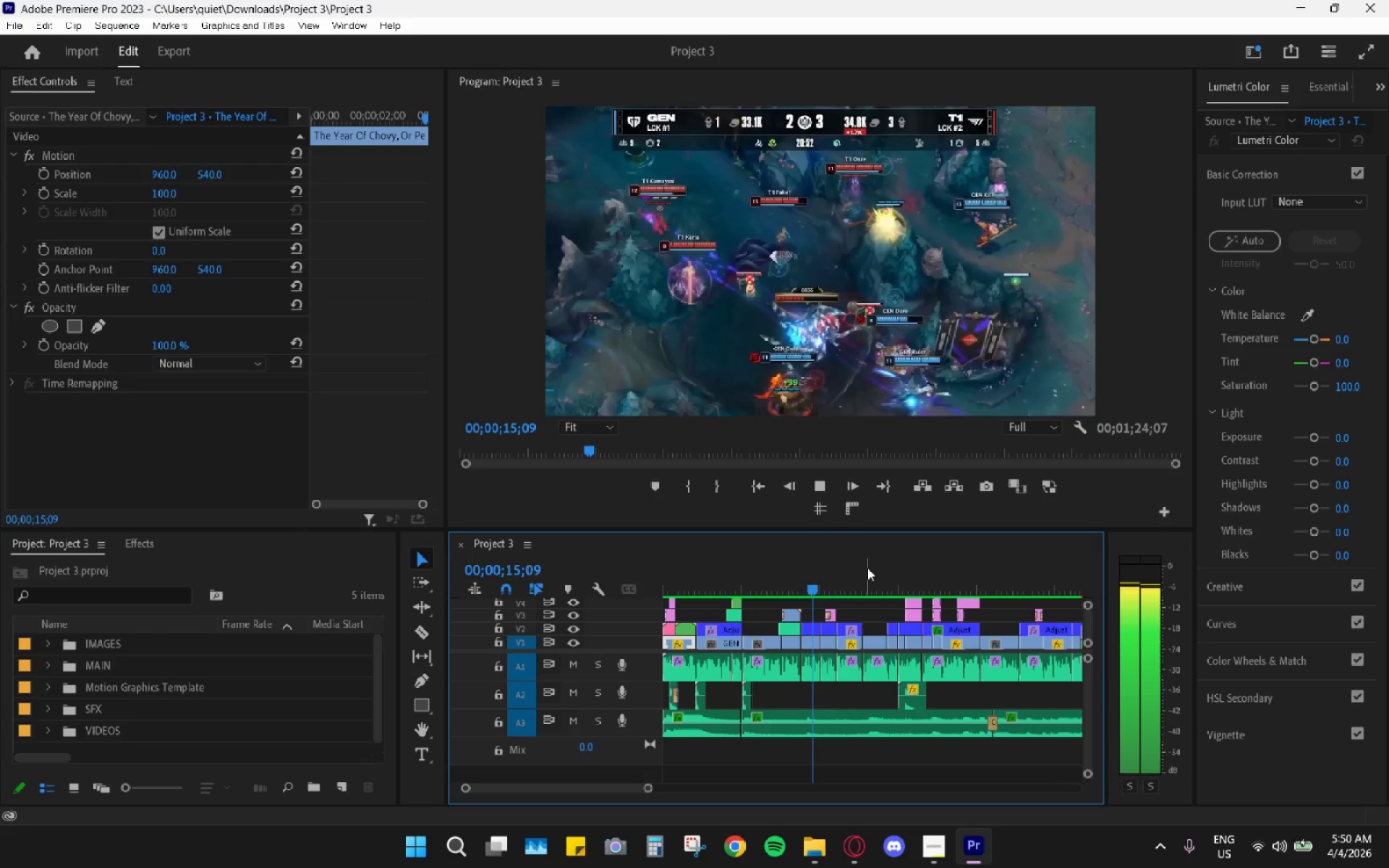 
key(Space)
 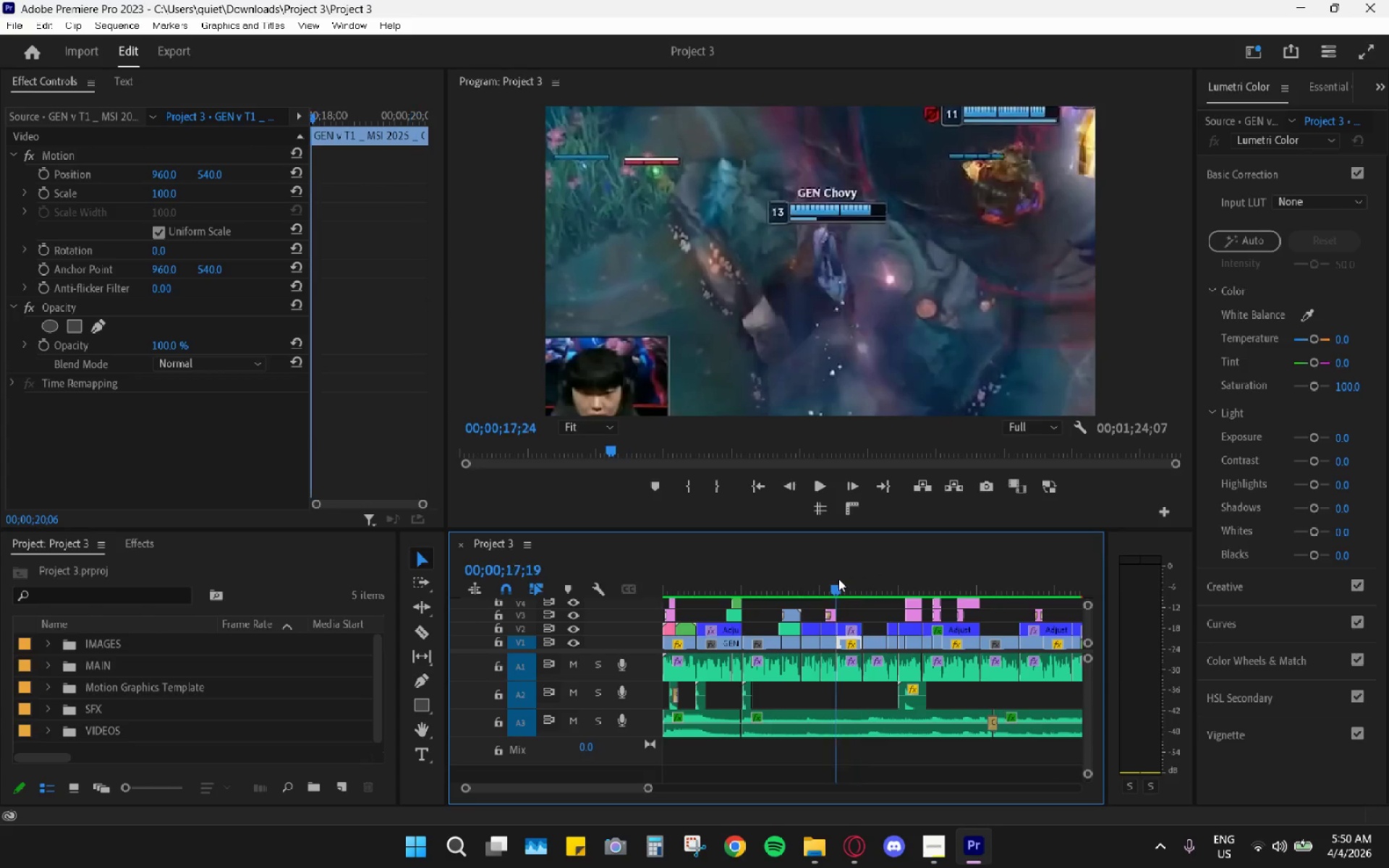 
left_click_drag(start_coordinate=[839, 579], to_coordinate=[849, 584])
 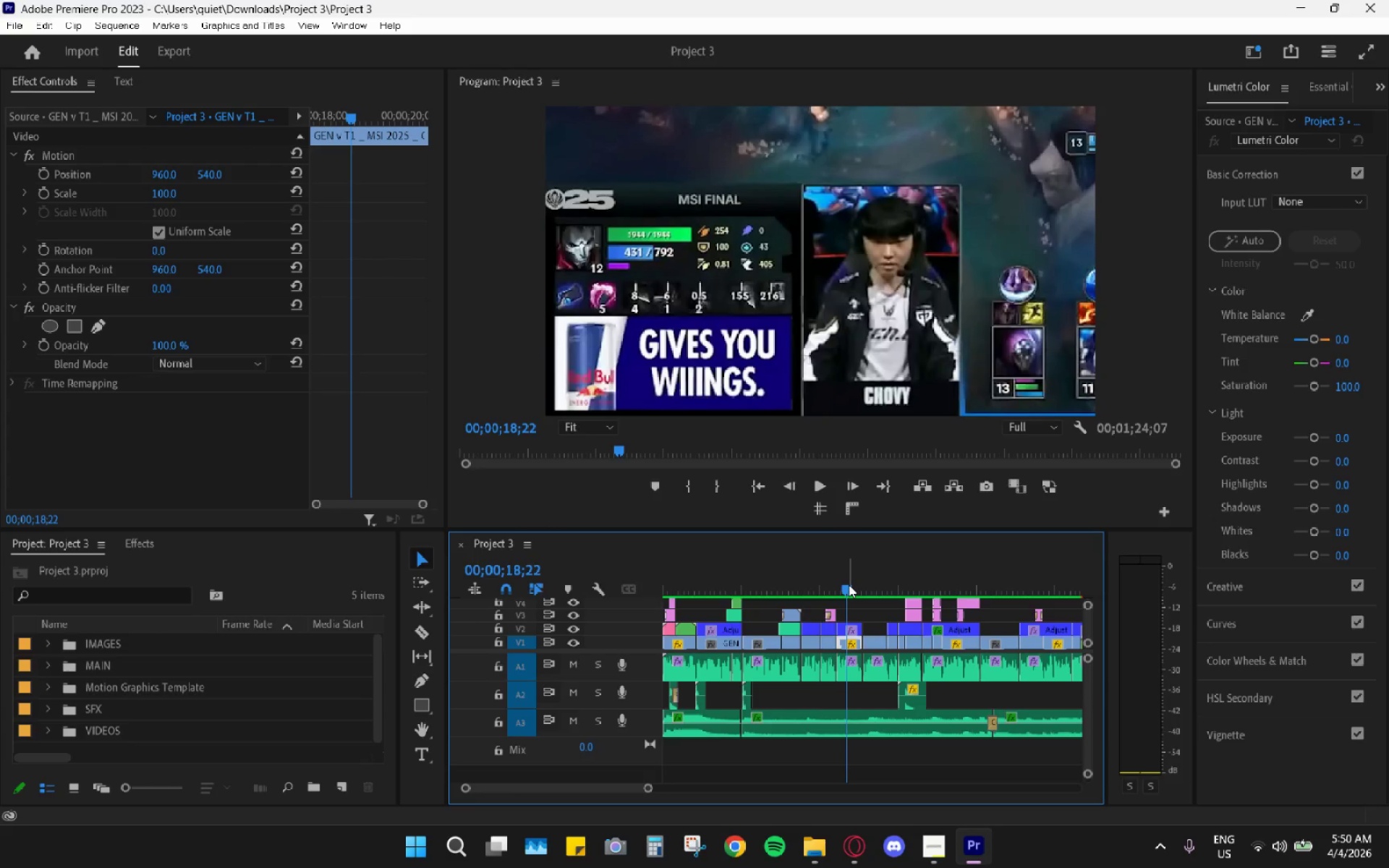 
key(Space)
 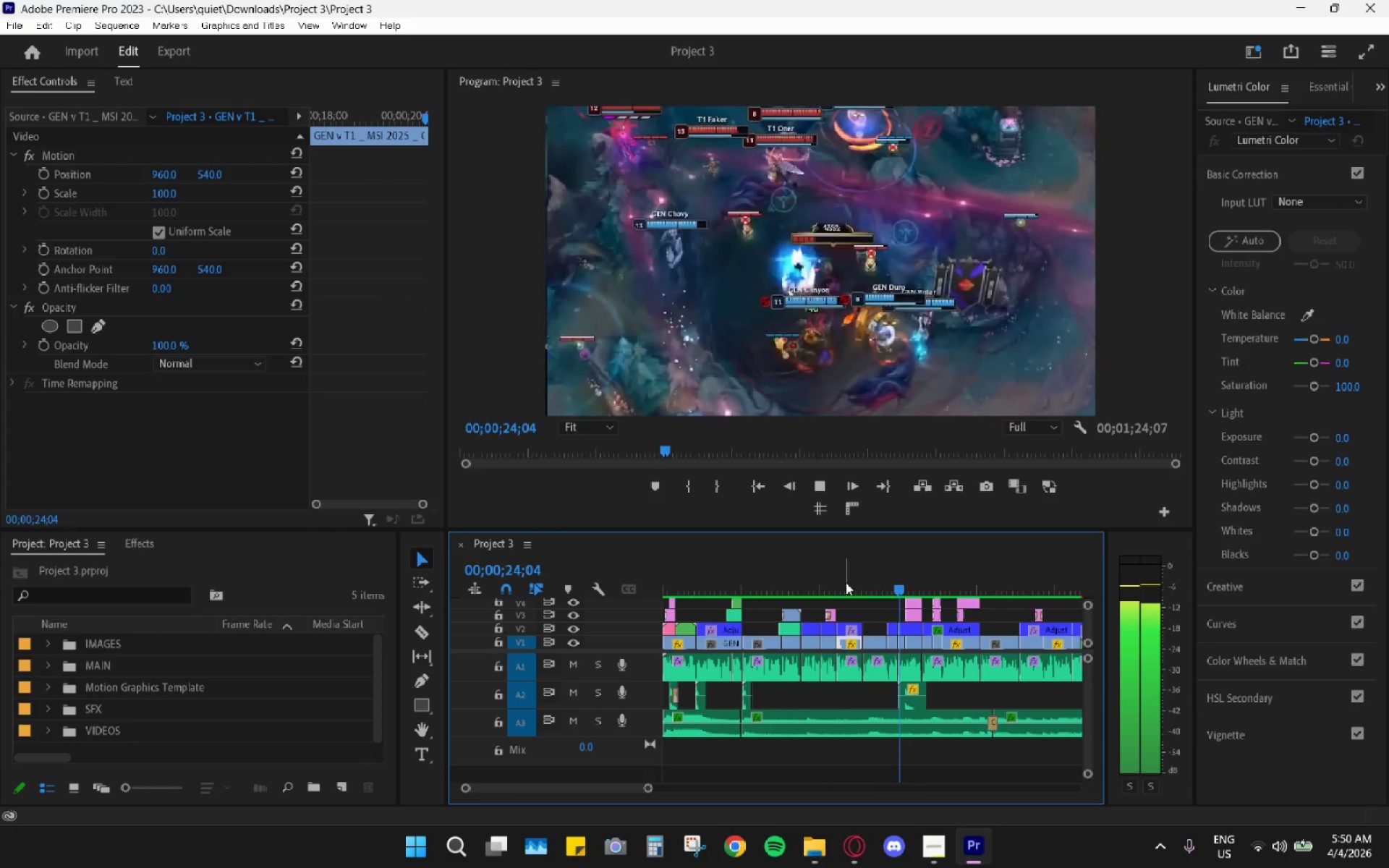 
wait(10.52)
 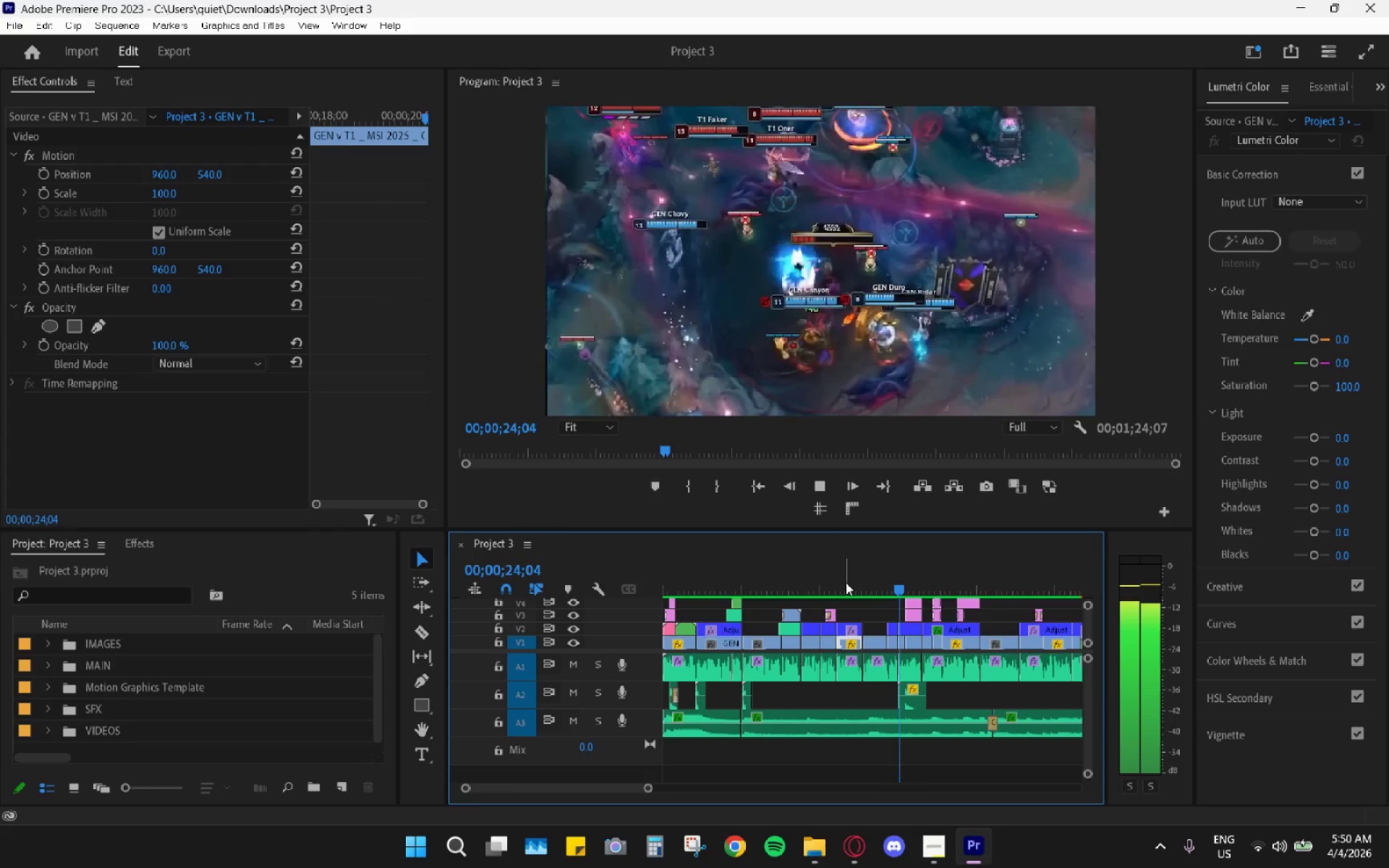 
scroll: coordinate [912, 590], scroll_direction: down, amount: 5.0
 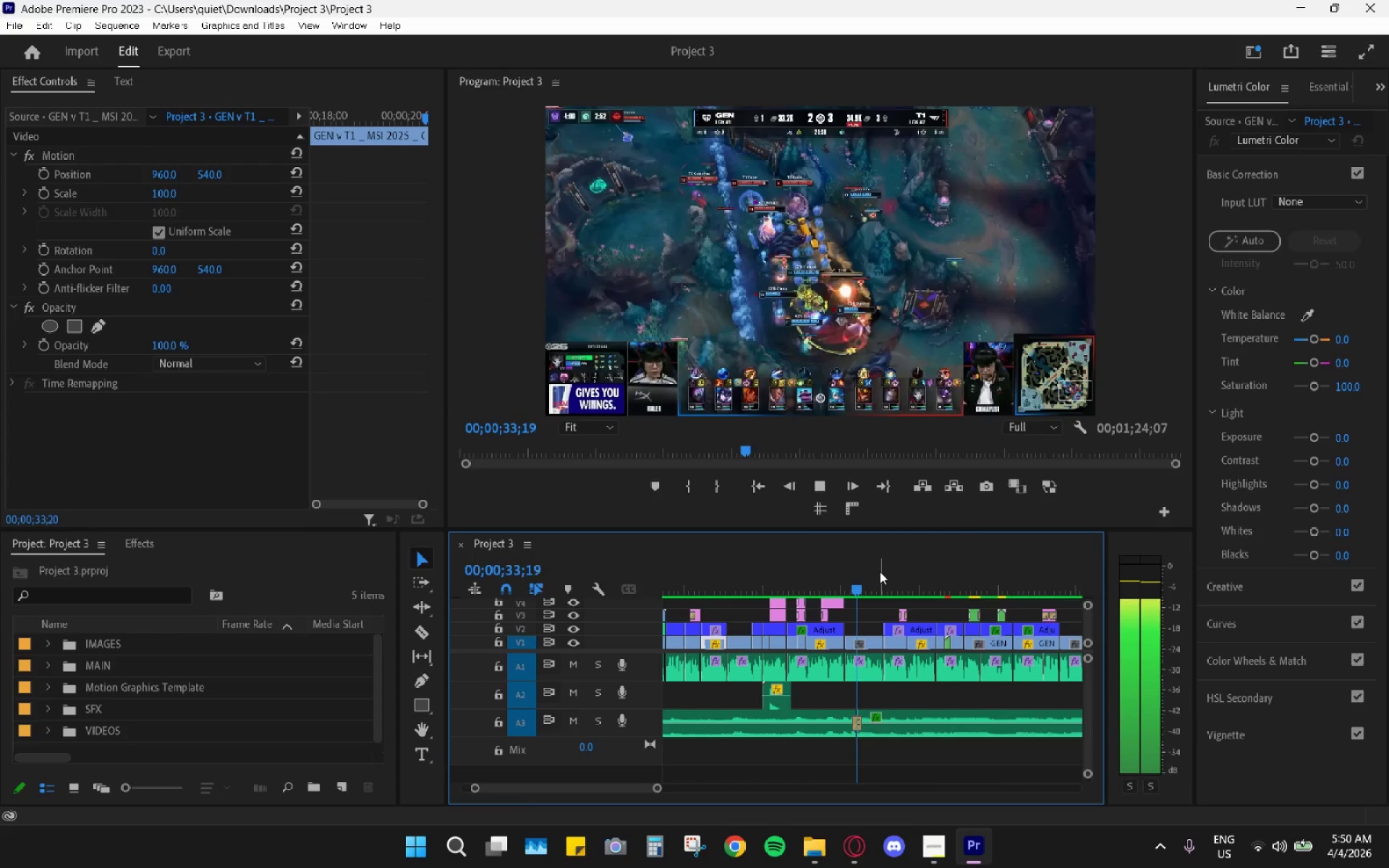 
left_click([593, 422])
 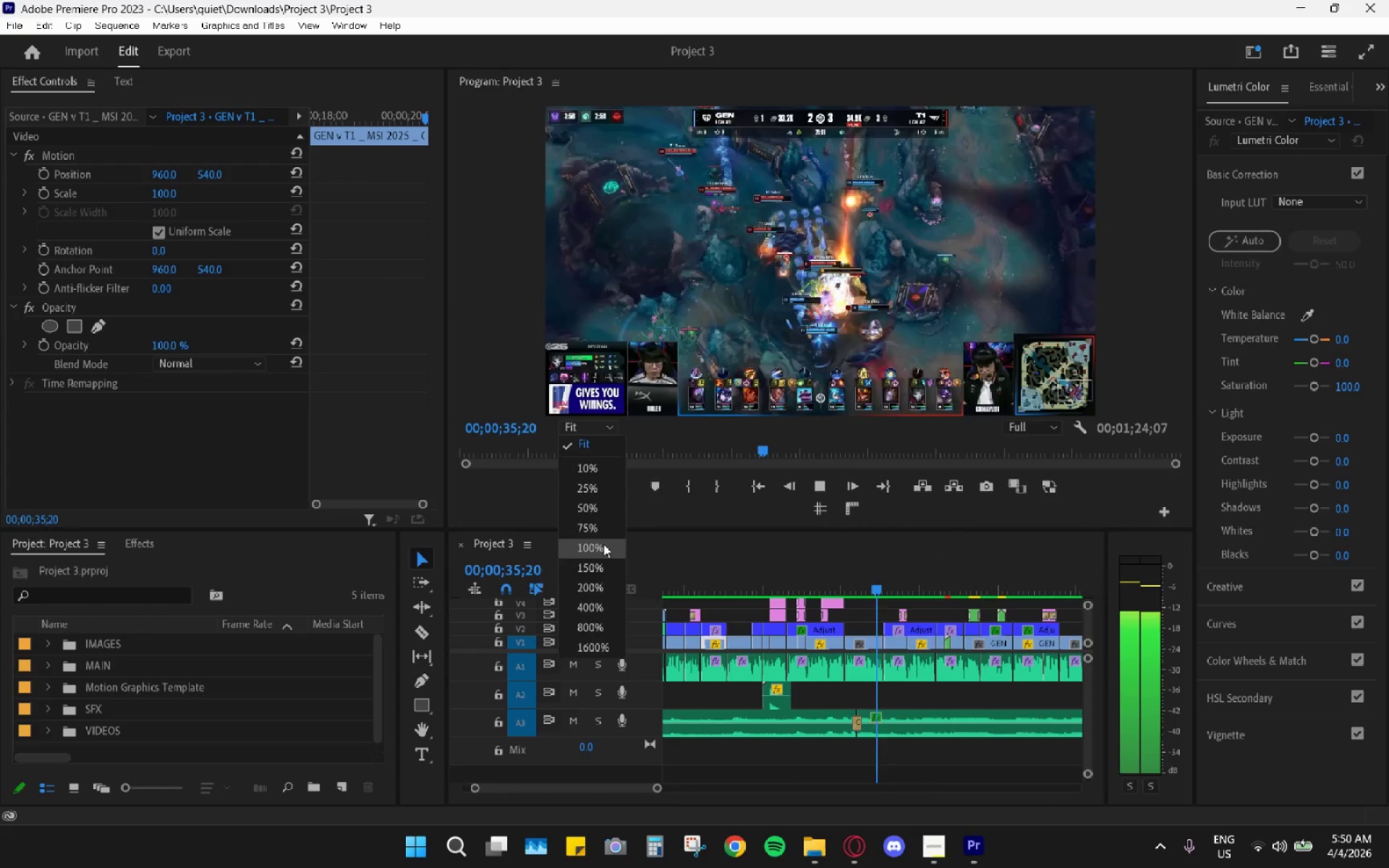 
left_click([603, 545])
 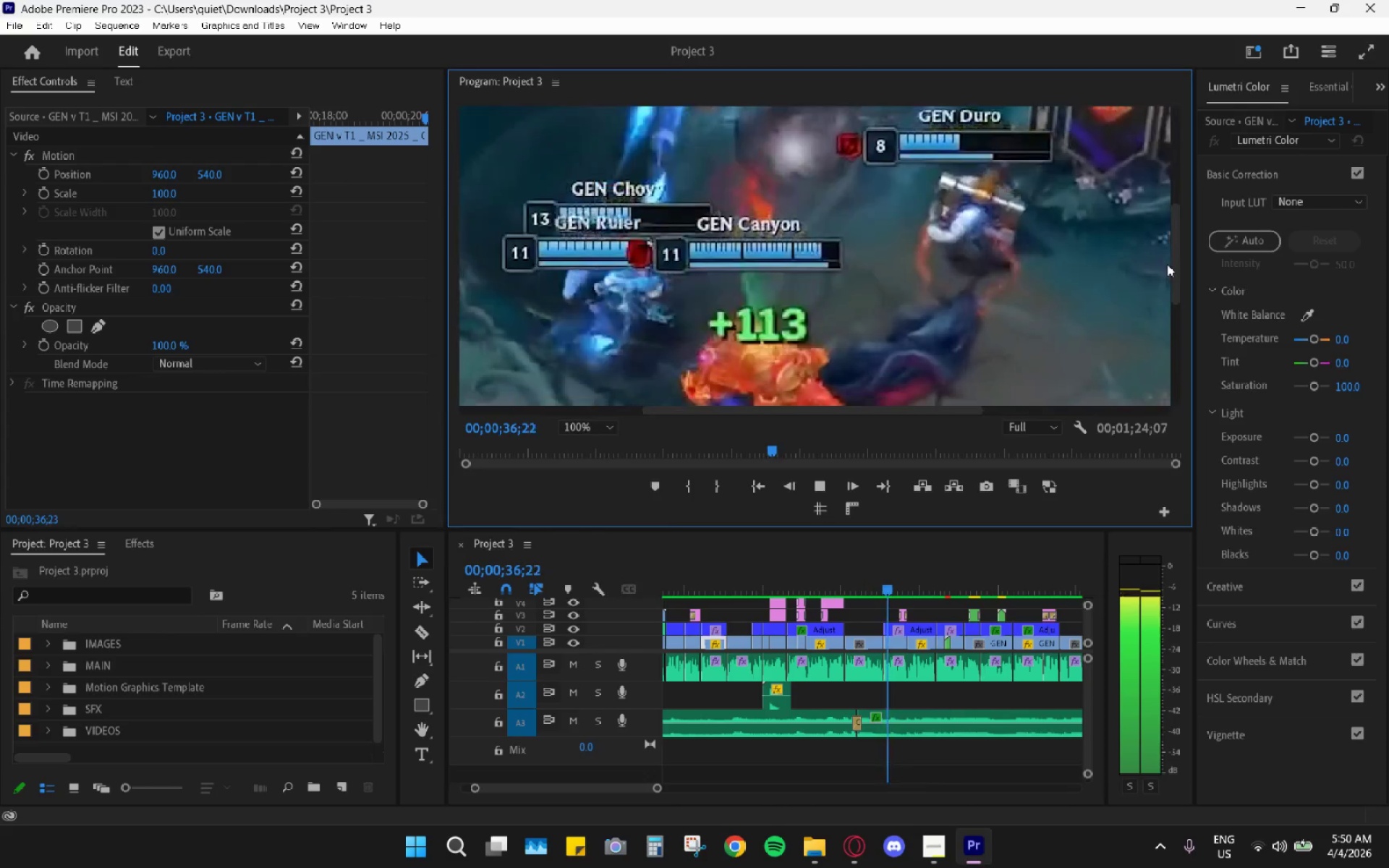 
left_click_drag(start_coordinate=[1173, 268], to_coordinate=[1166, 388])
 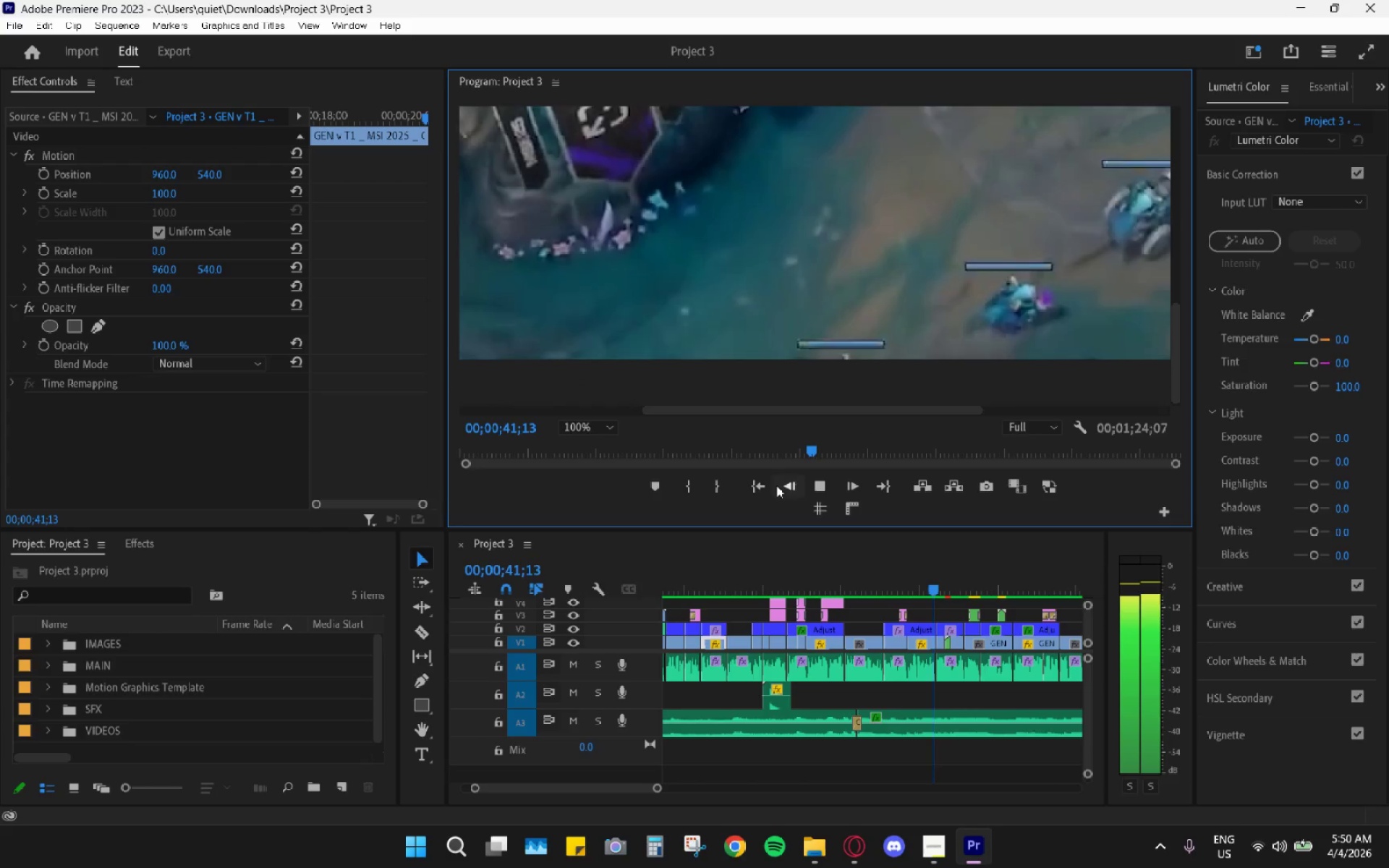 
left_click([597, 430])
 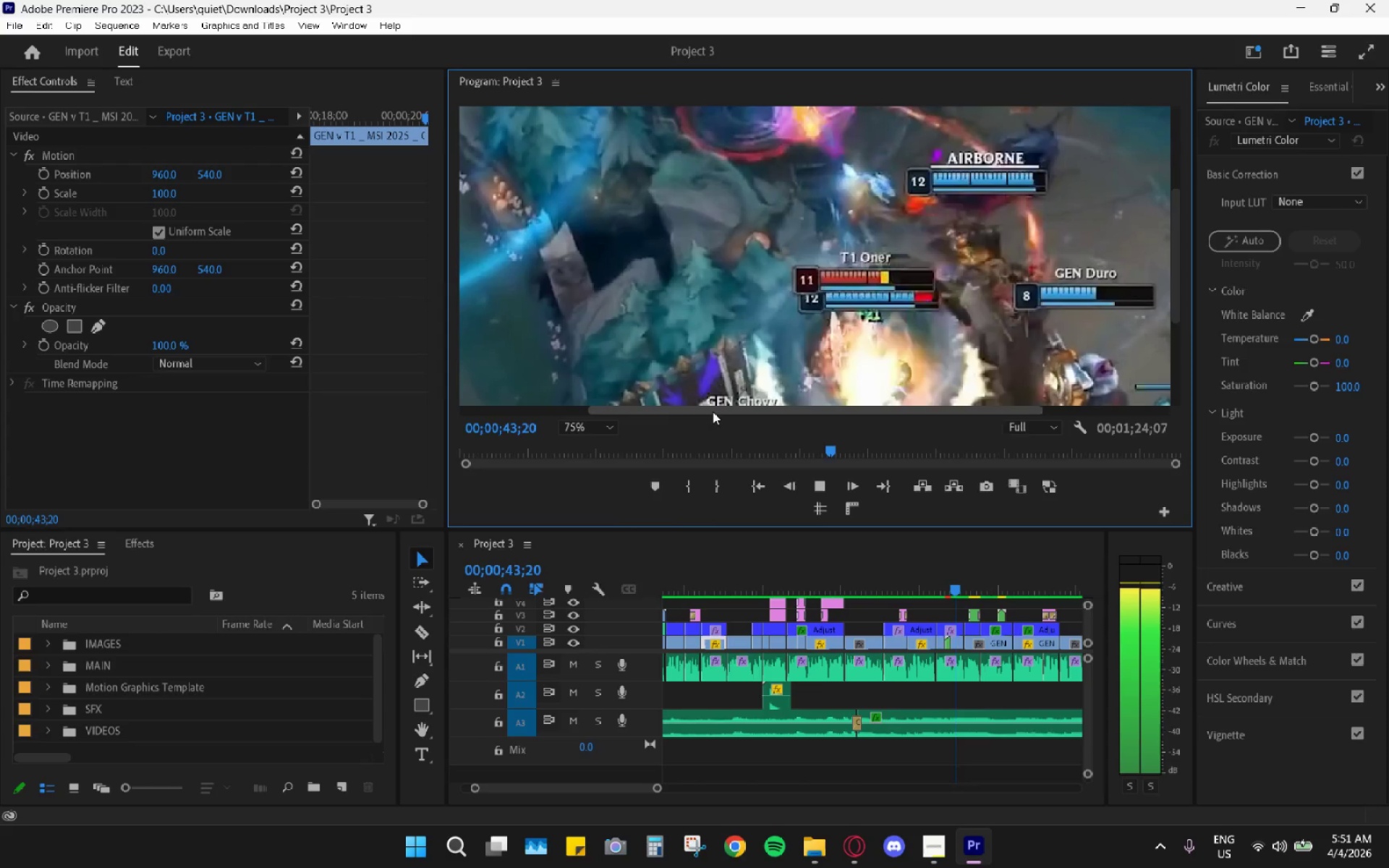 
left_click_drag(start_coordinate=[1180, 304], to_coordinate=[1177, 398])
 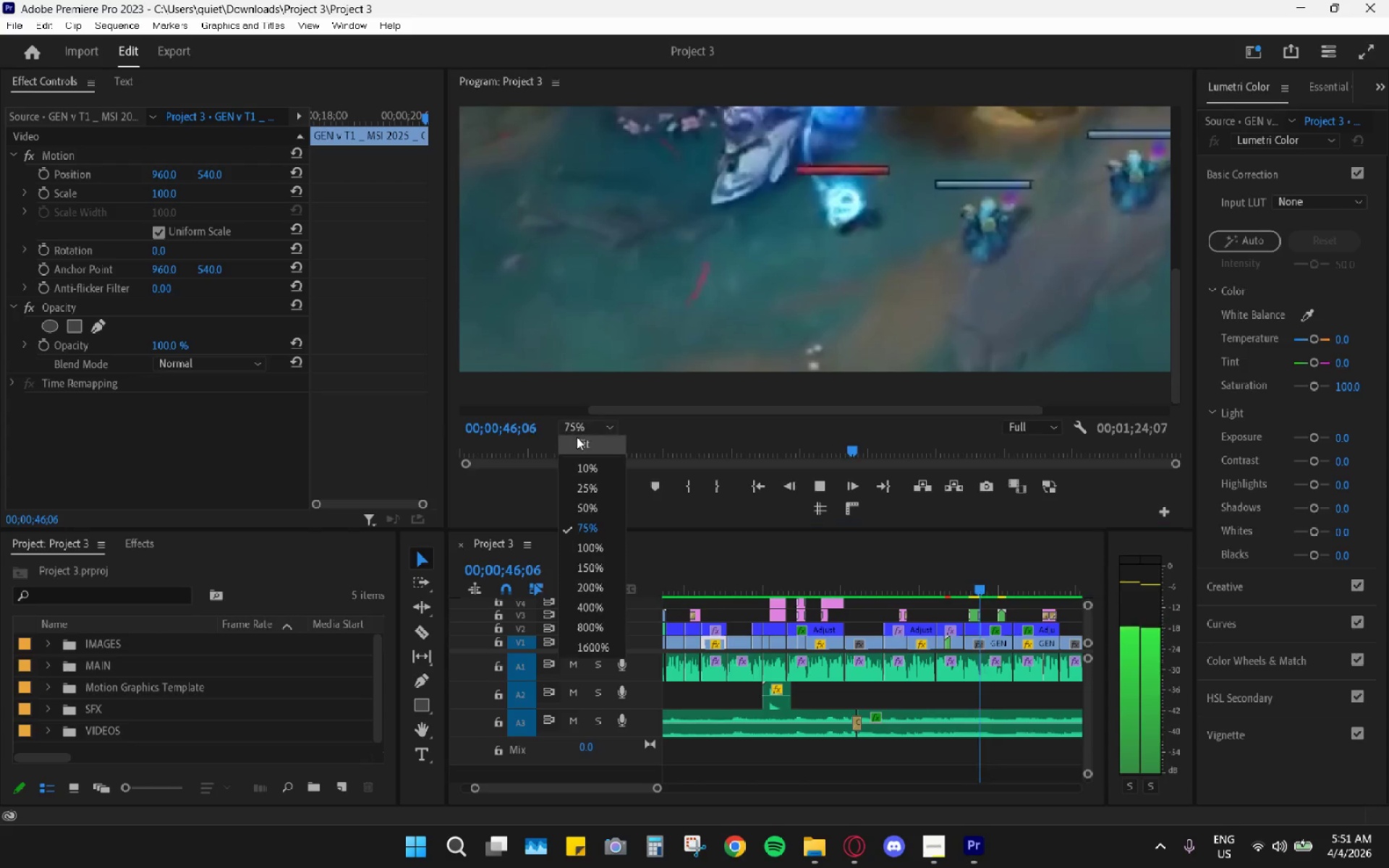 
double_click([580, 441])
 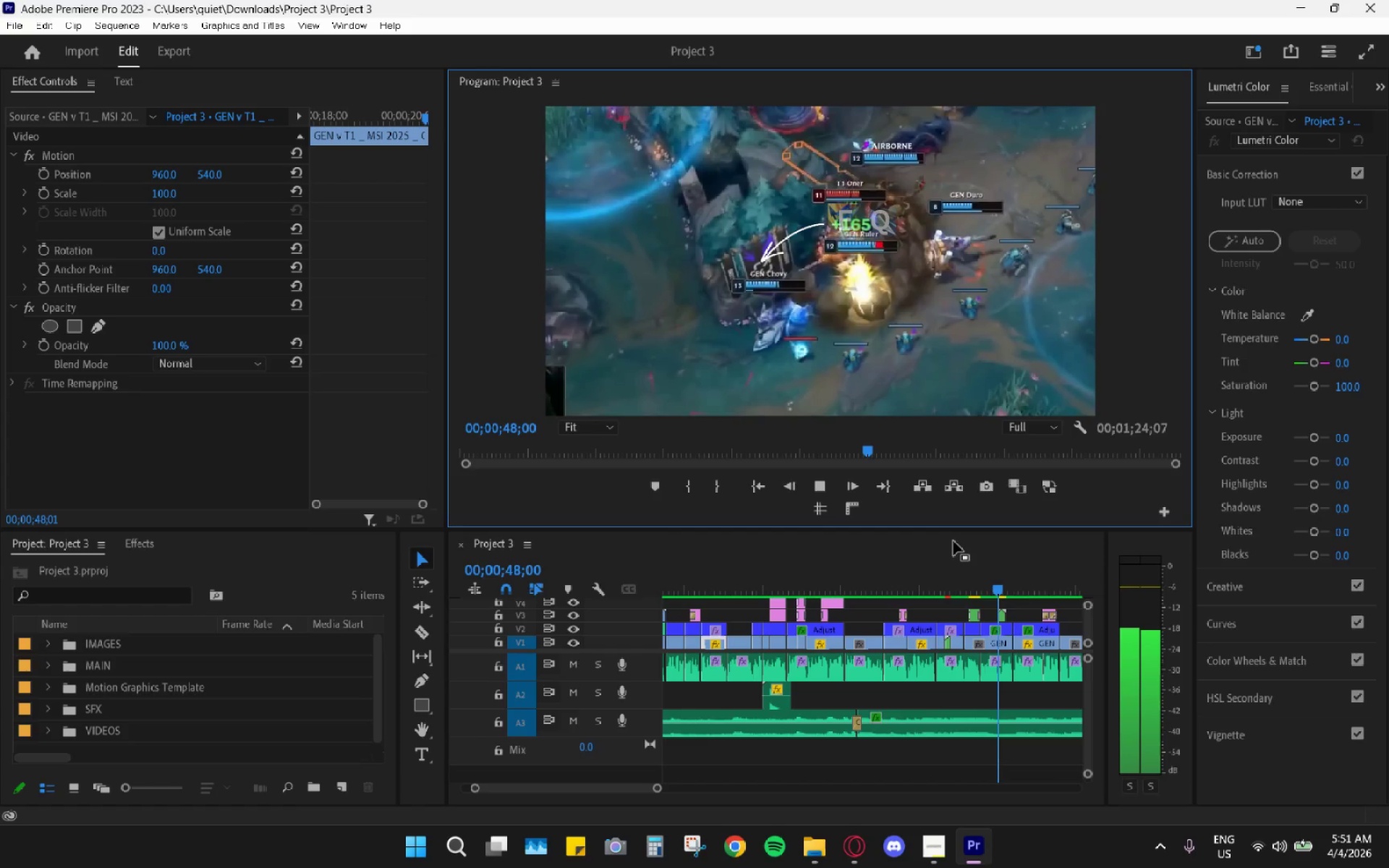 
scroll: coordinate [1011, 571], scroll_direction: down, amount: 3.0
 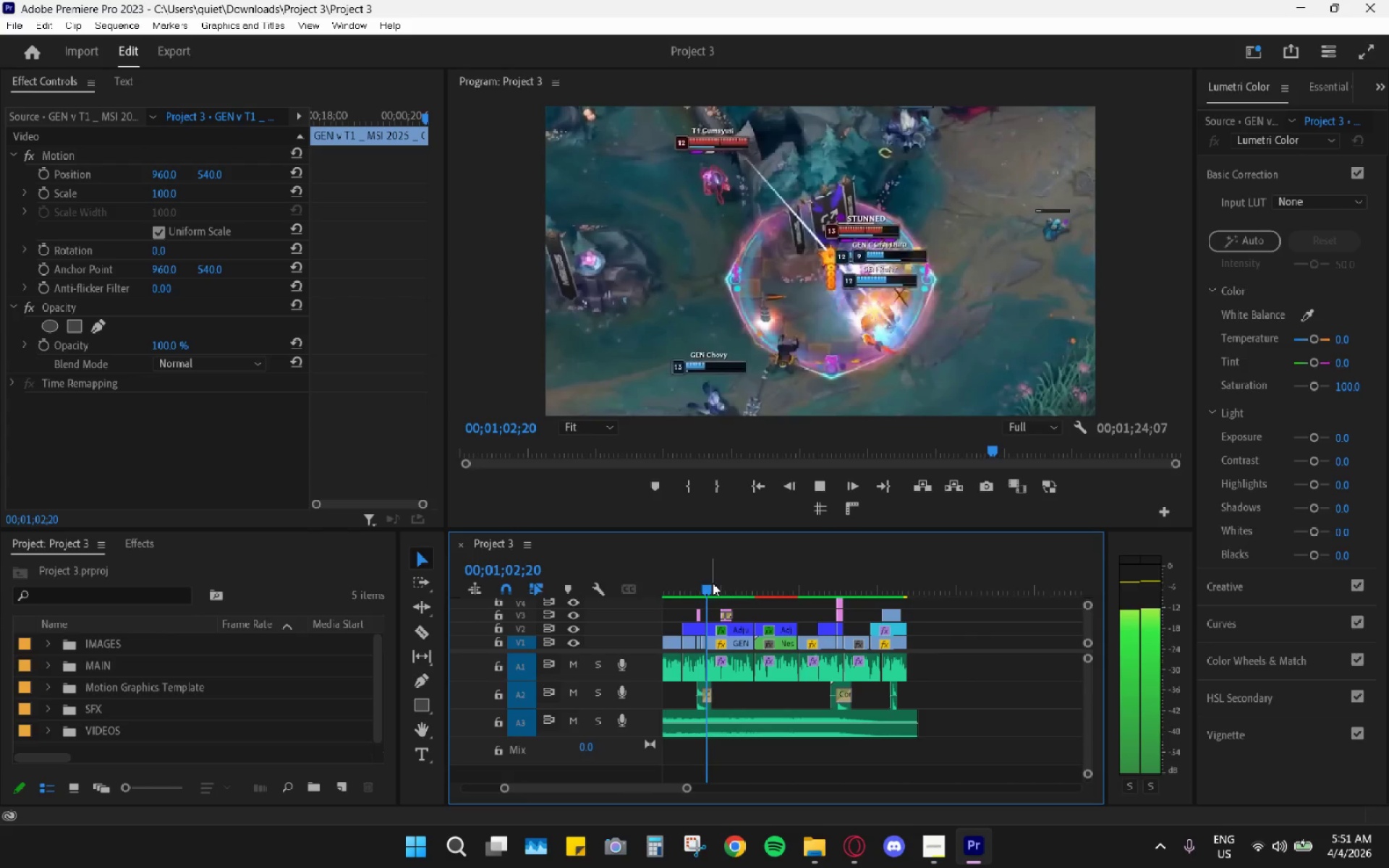 
wait(17.28)
 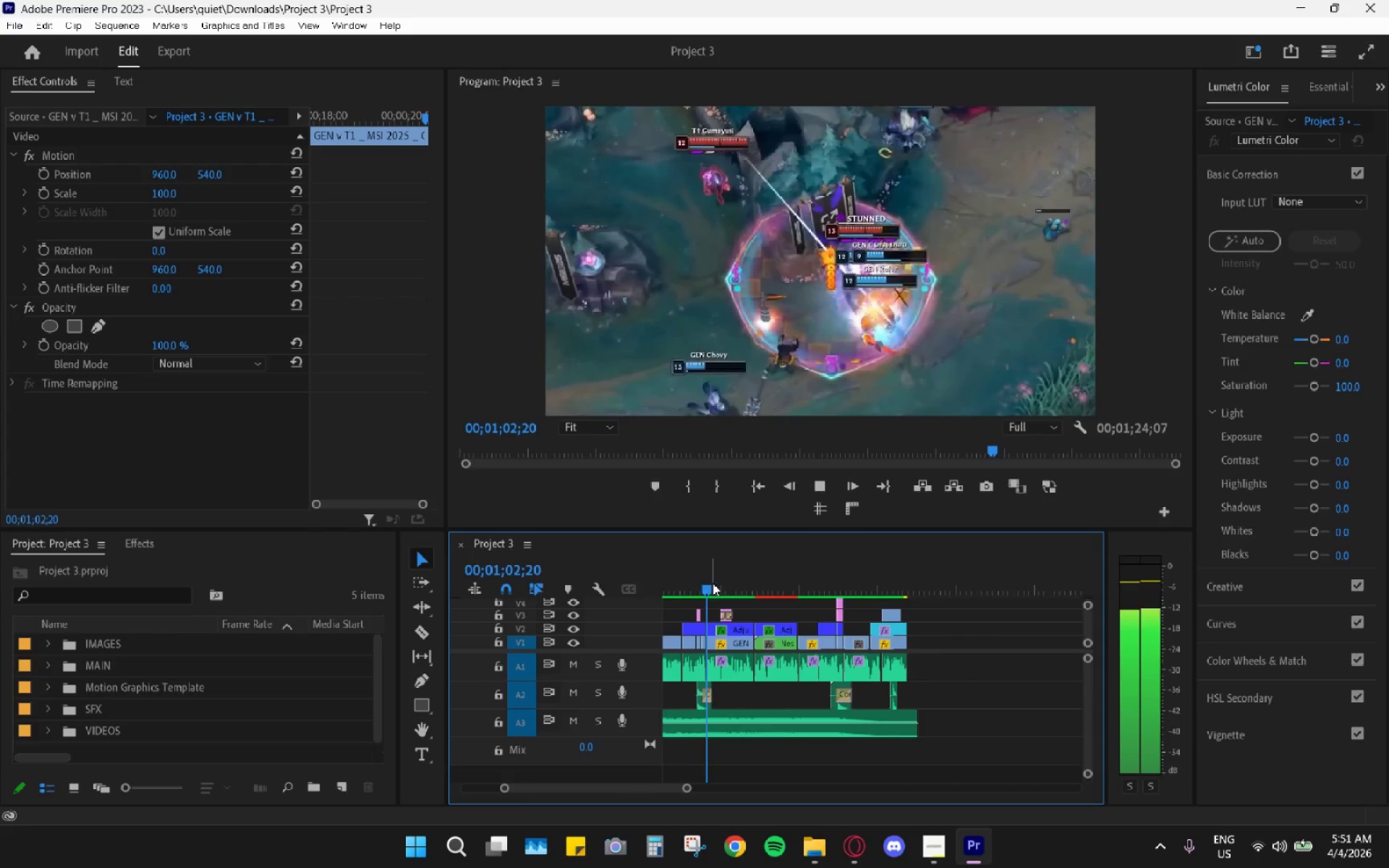 
key(Space)
 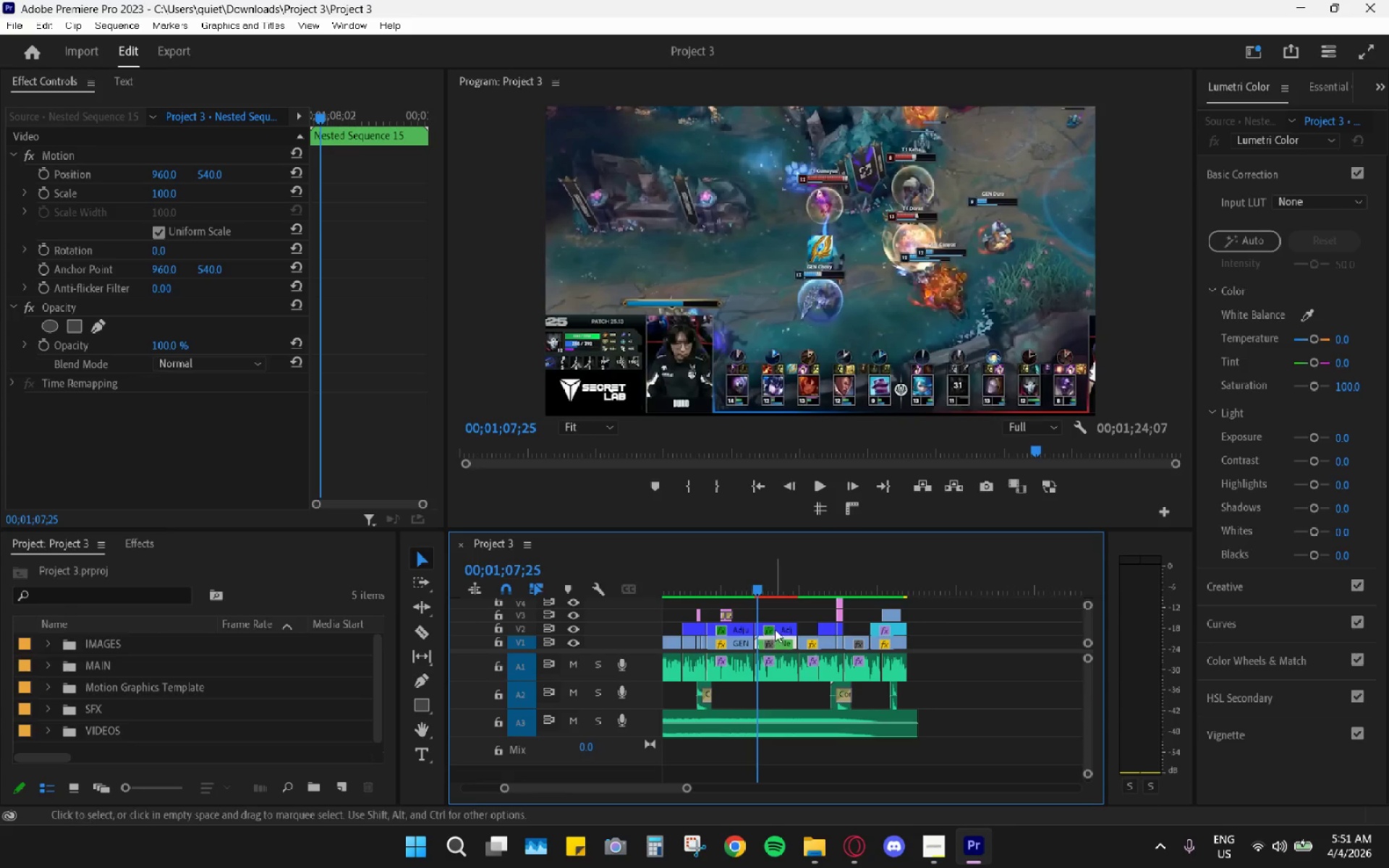 
left_click([773, 626])
 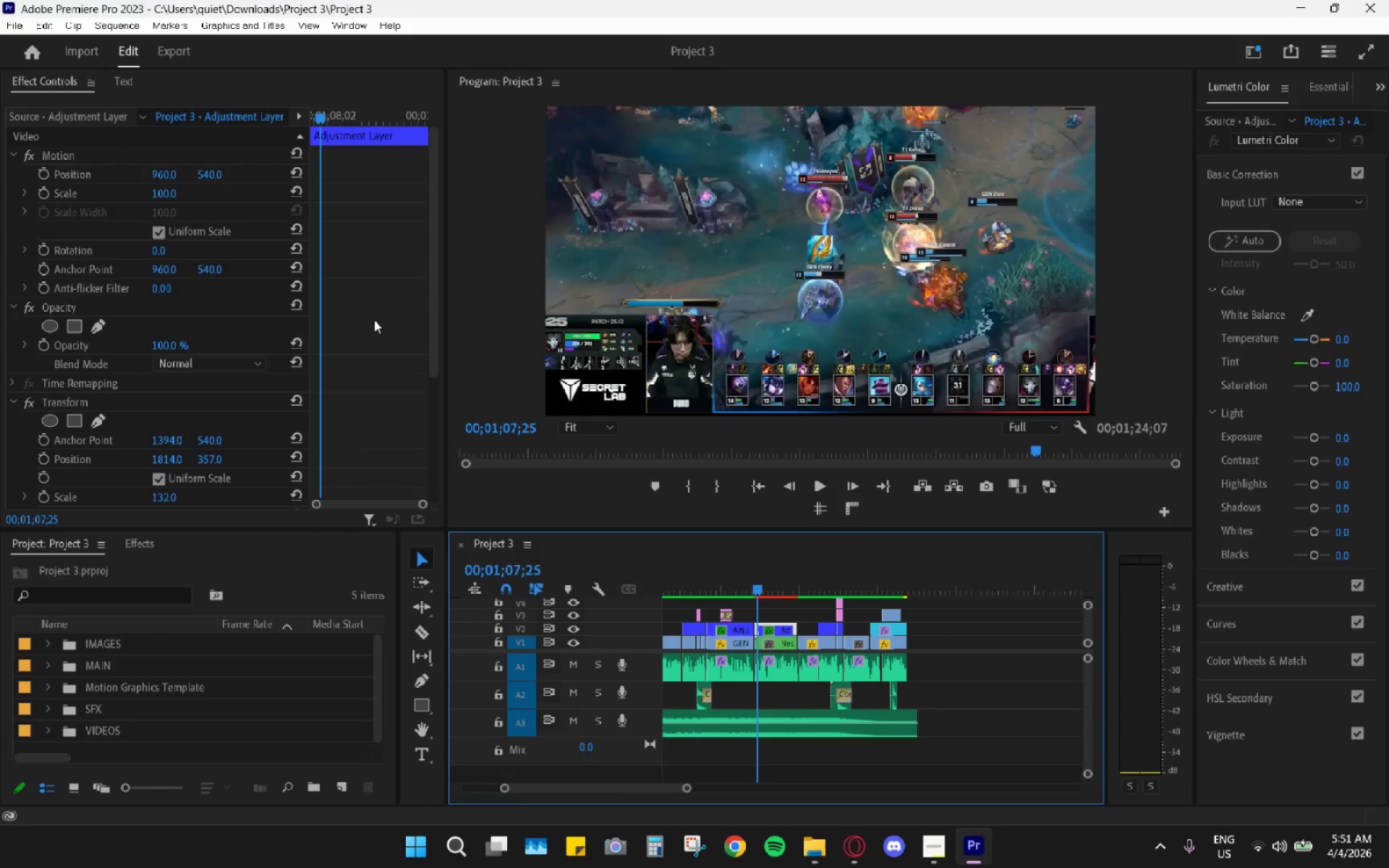 
scroll: coordinate [347, 388], scroll_direction: down, amount: 8.0
 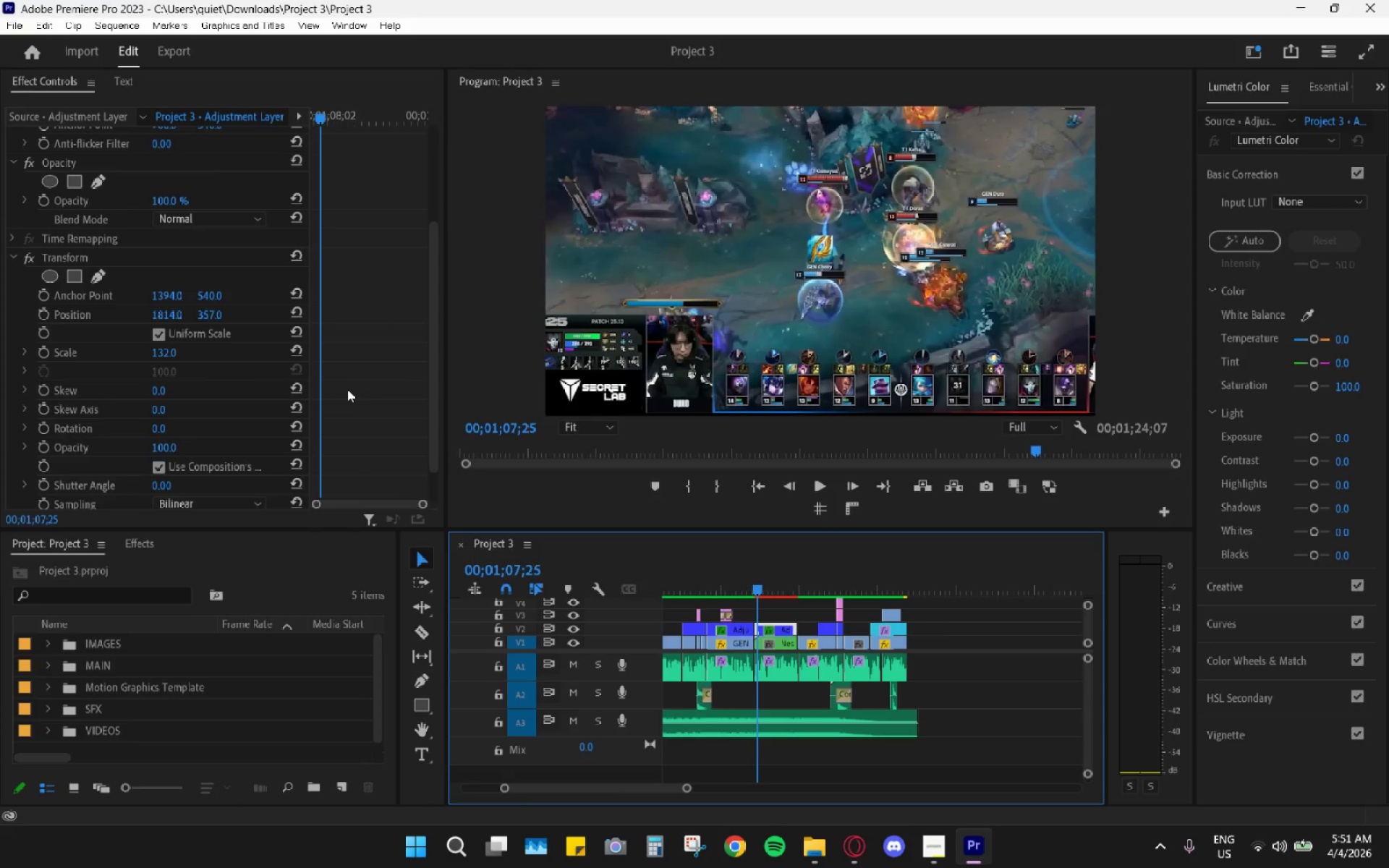 
scroll: coordinate [347, 388], scroll_direction: up, amount: 11.0
 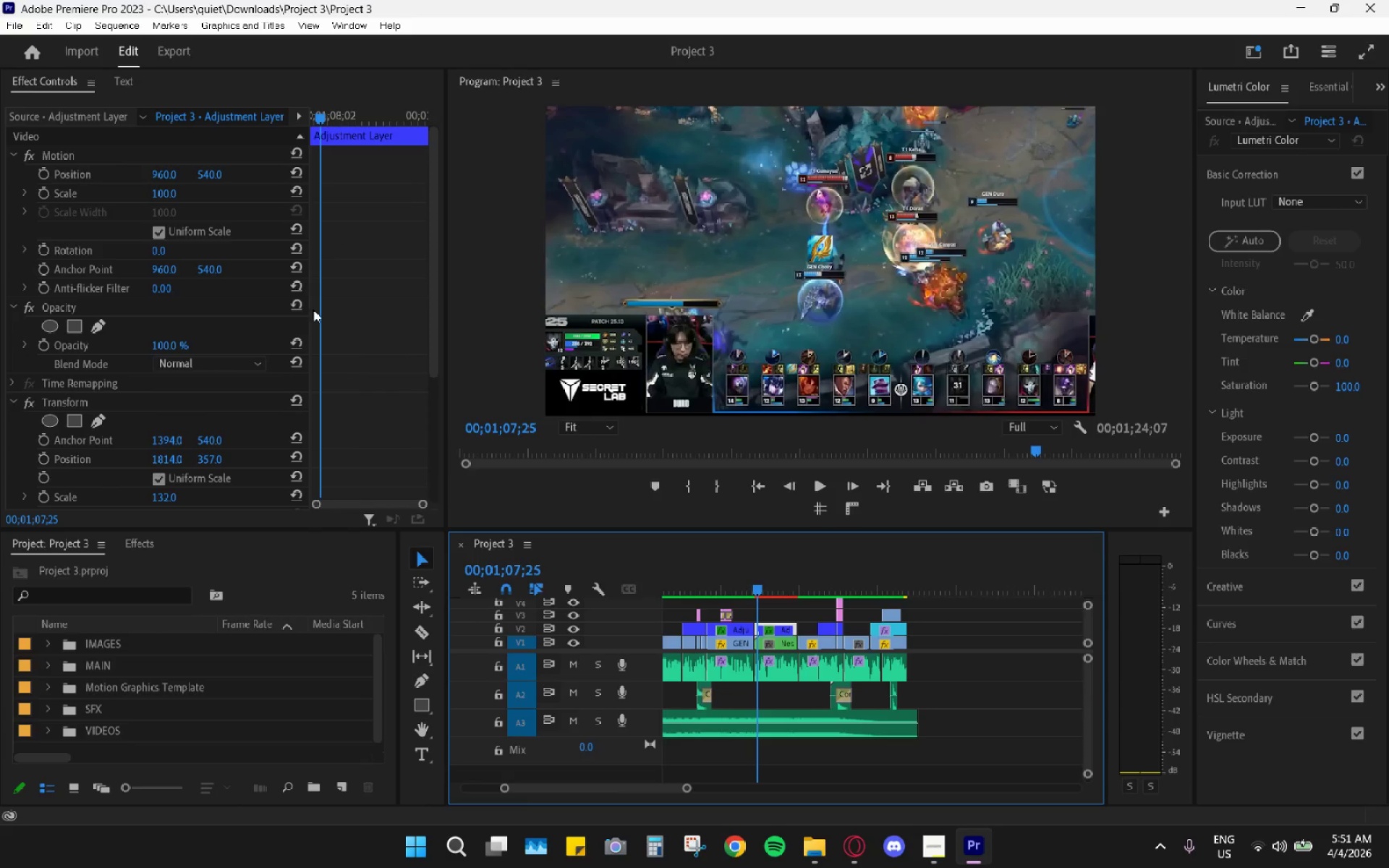 
scroll: coordinate [302, 404], scroll_direction: down, amount: 8.0
 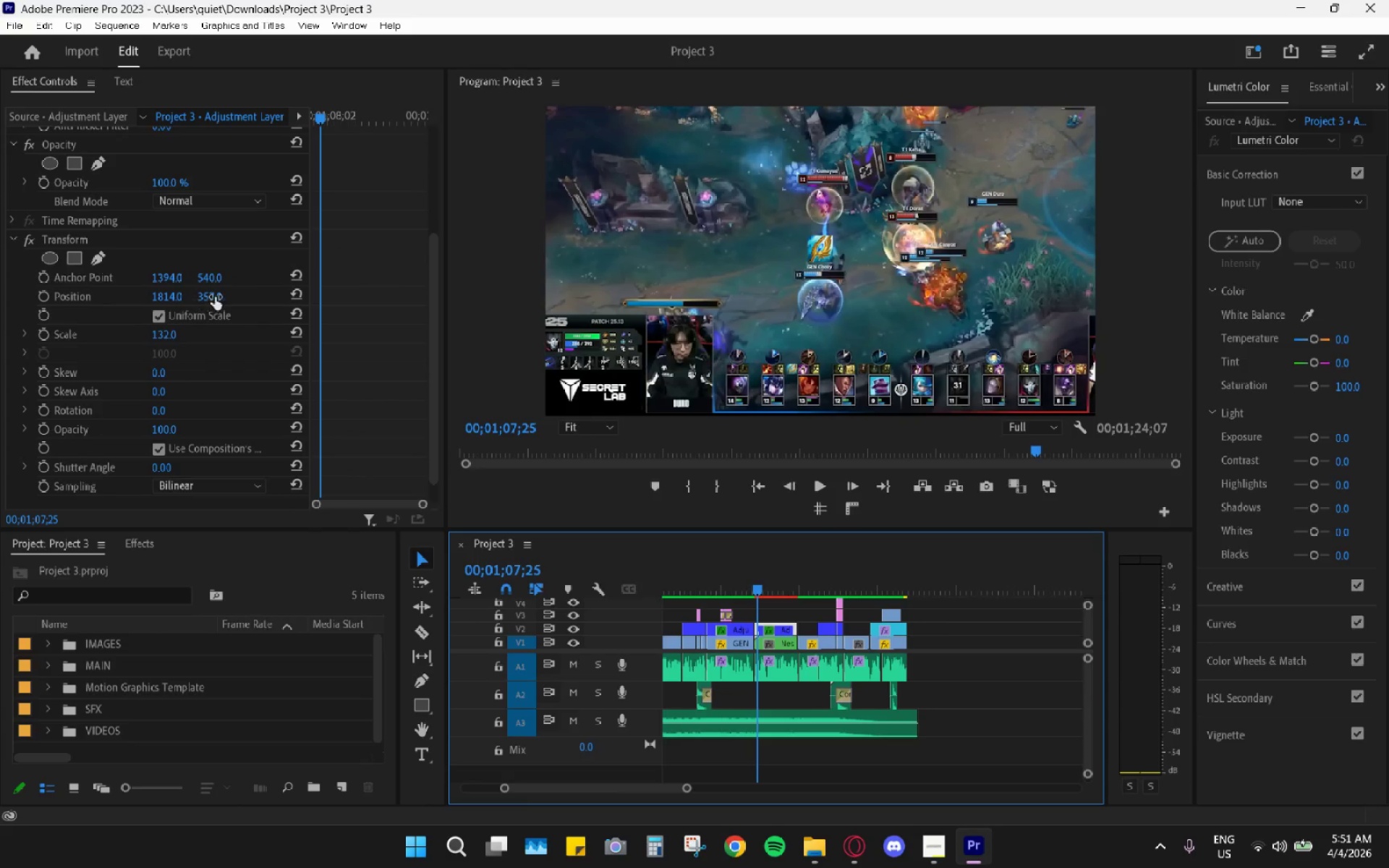 
left_click_drag(start_coordinate=[215, 297], to_coordinate=[226, 315])
 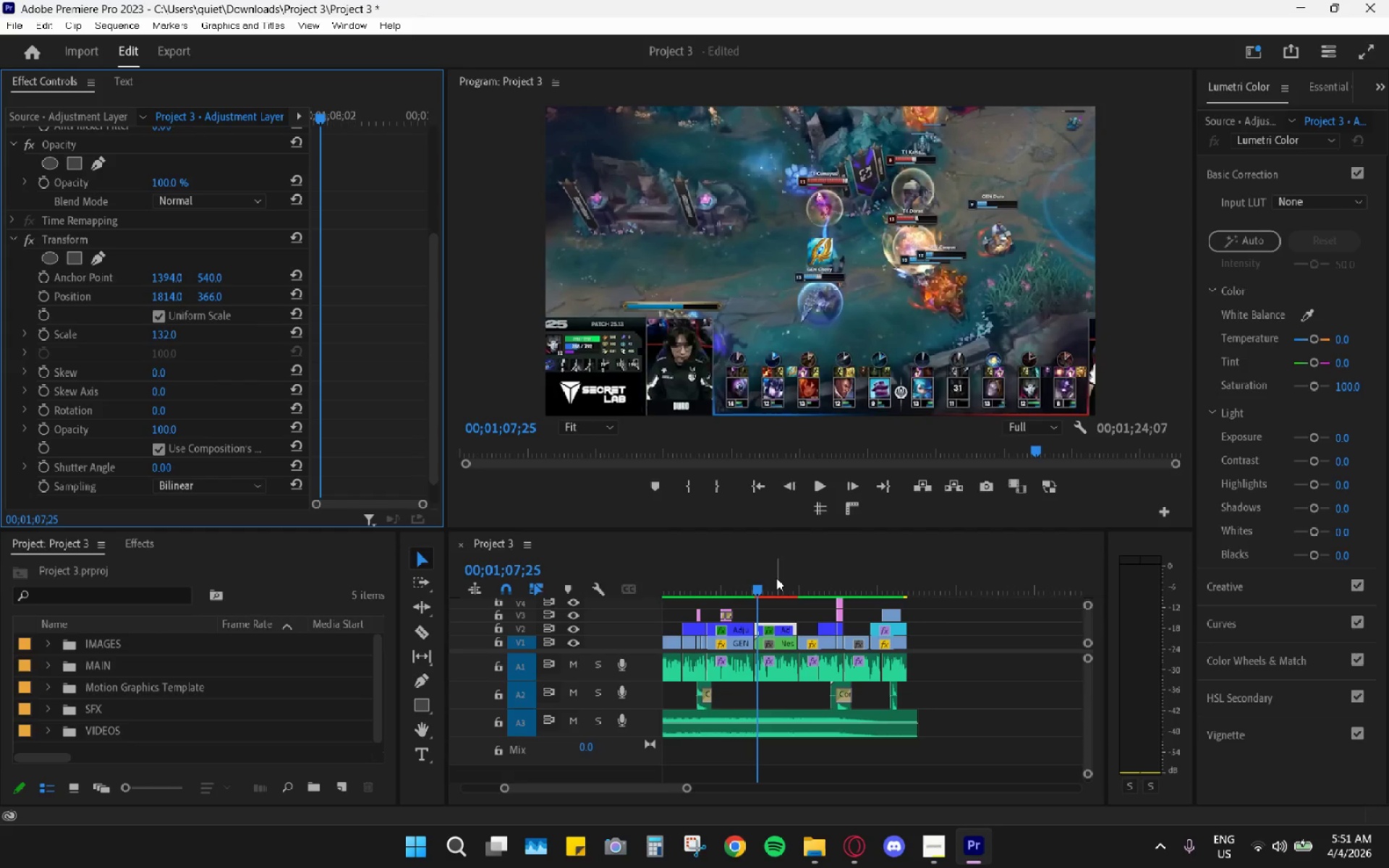 
left_click_drag(start_coordinate=[757, 583], to_coordinate=[751, 583])
 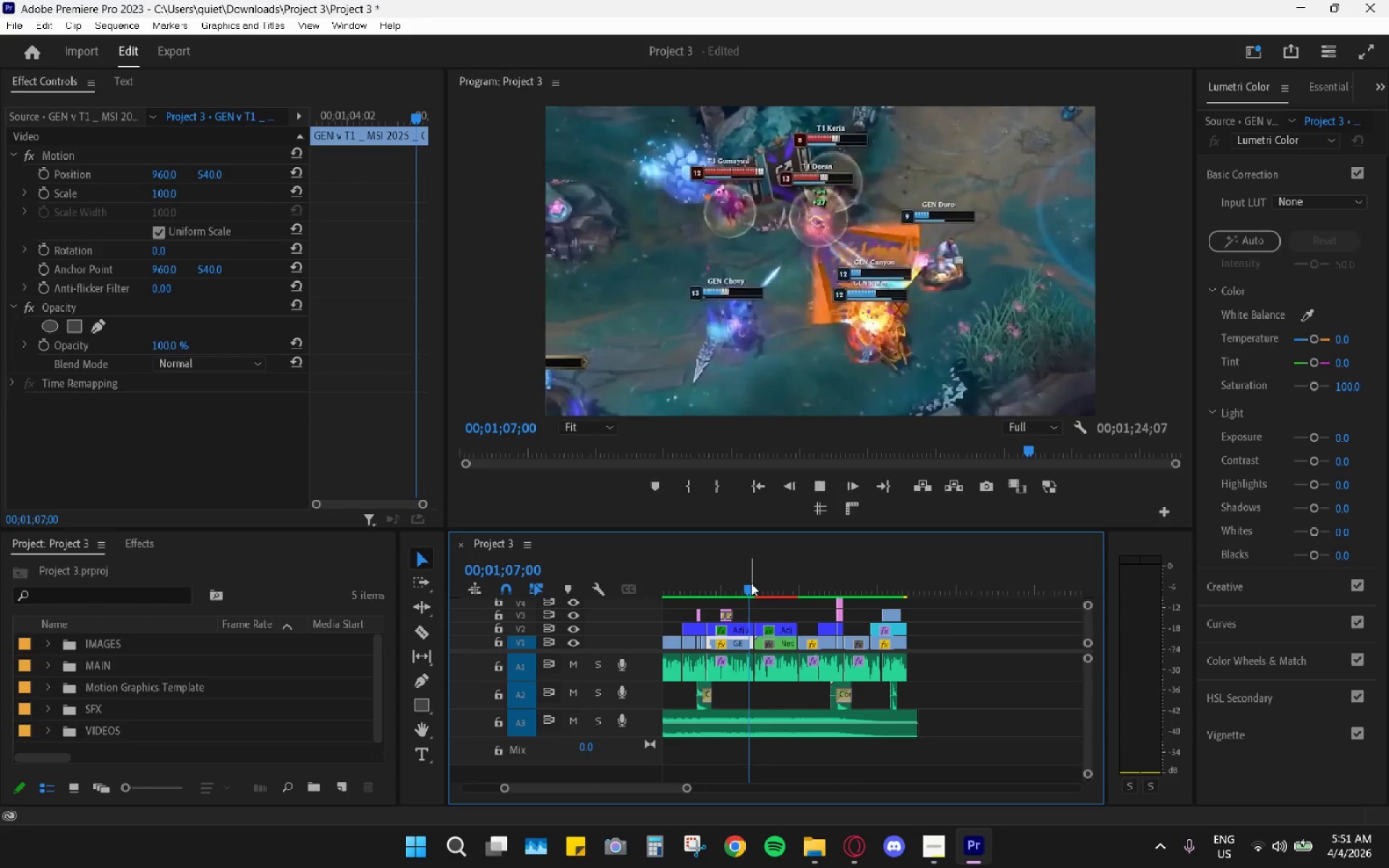 
key(Space)
 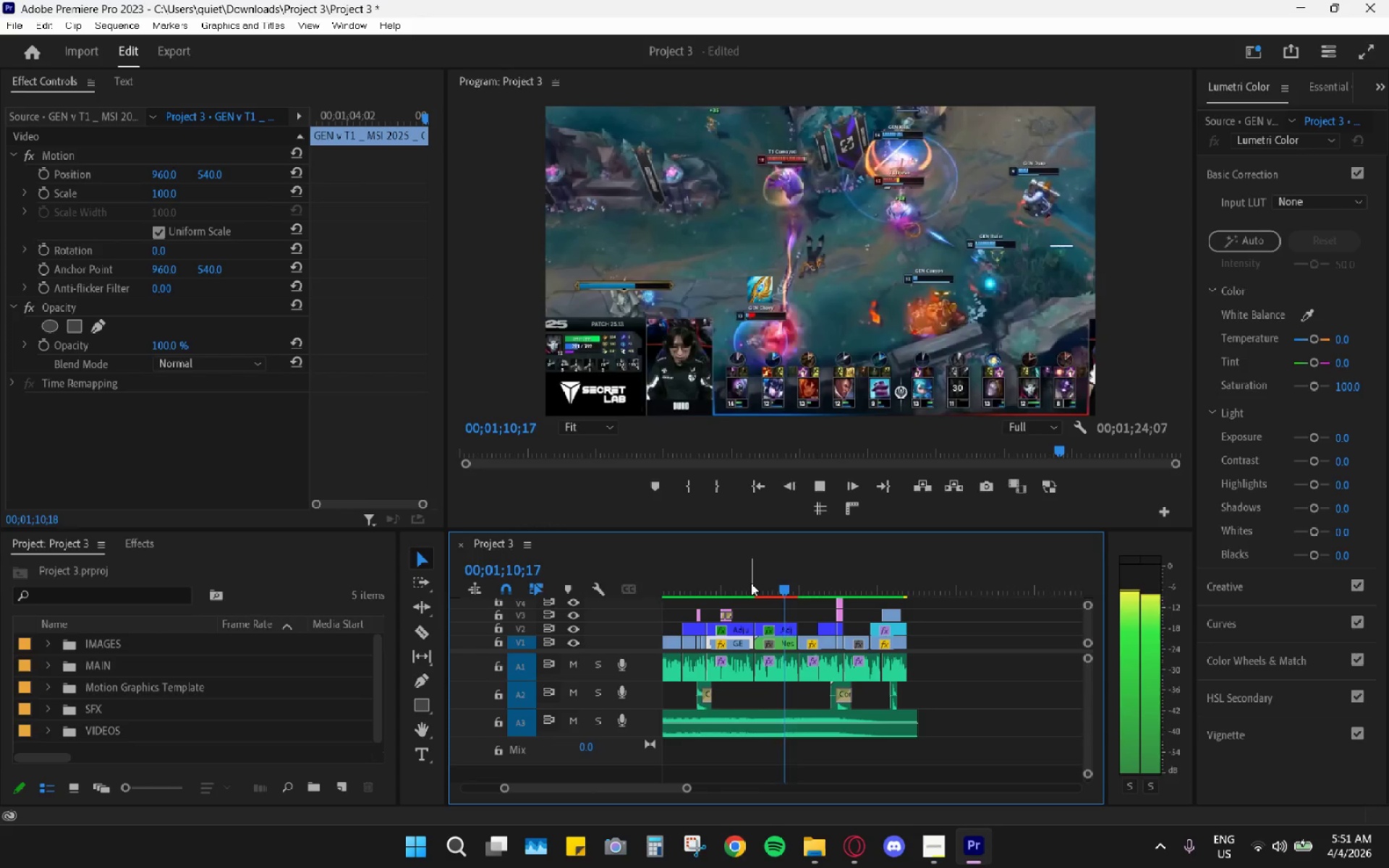 
key(Space)
 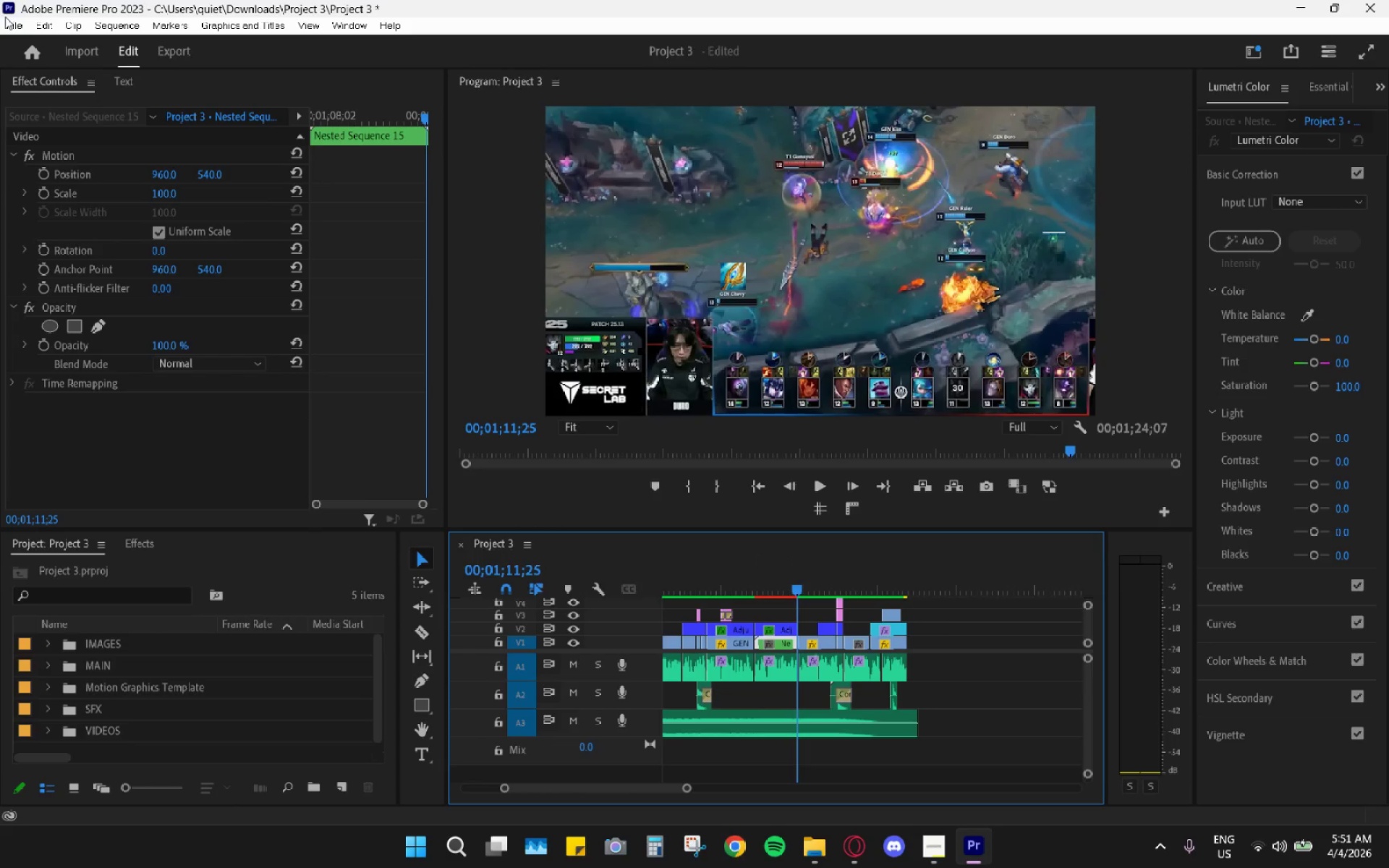 
double_click([13, 28])
 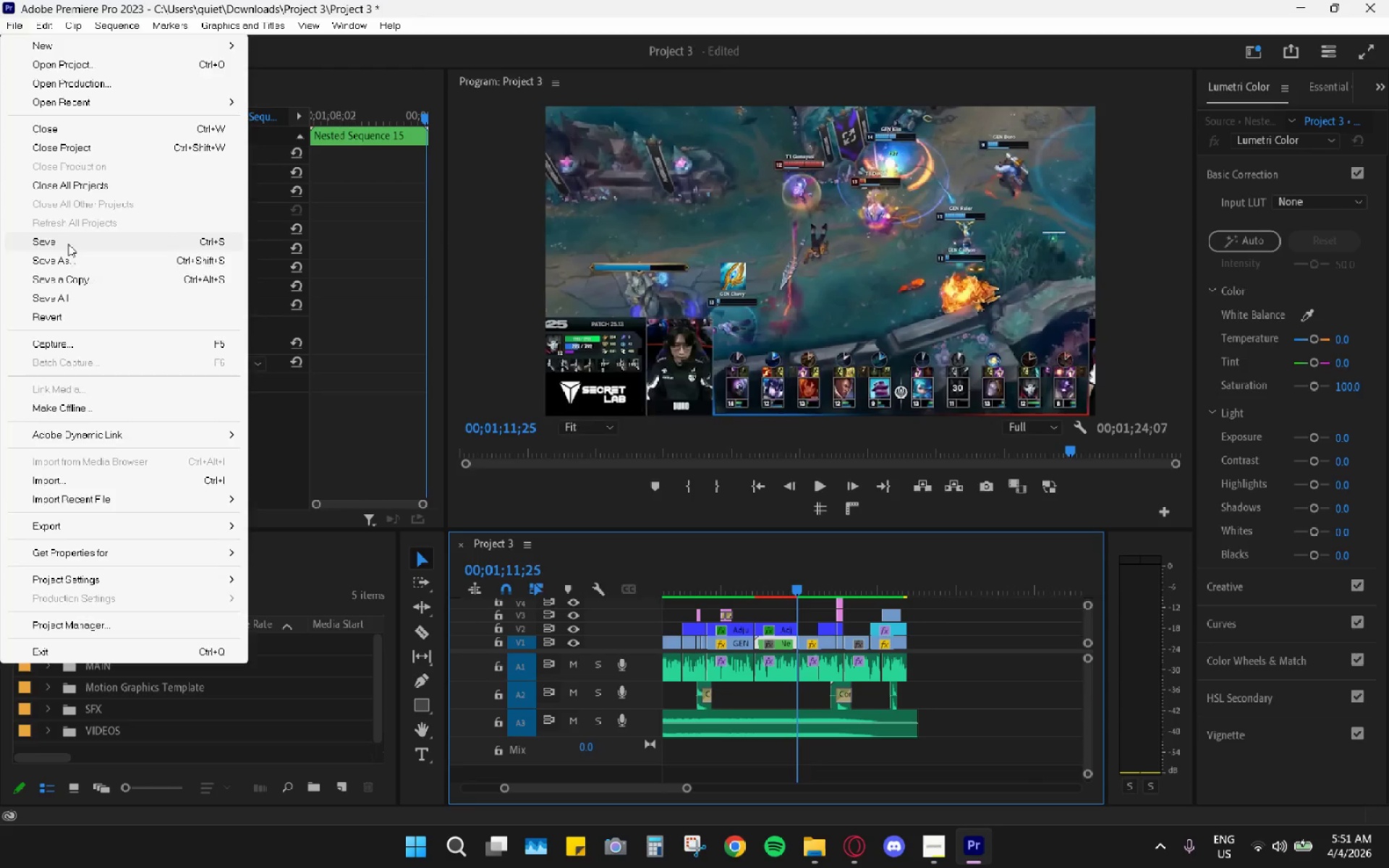 
left_click_drag(start_coordinate=[765, 576], to_coordinate=[756, 576])
 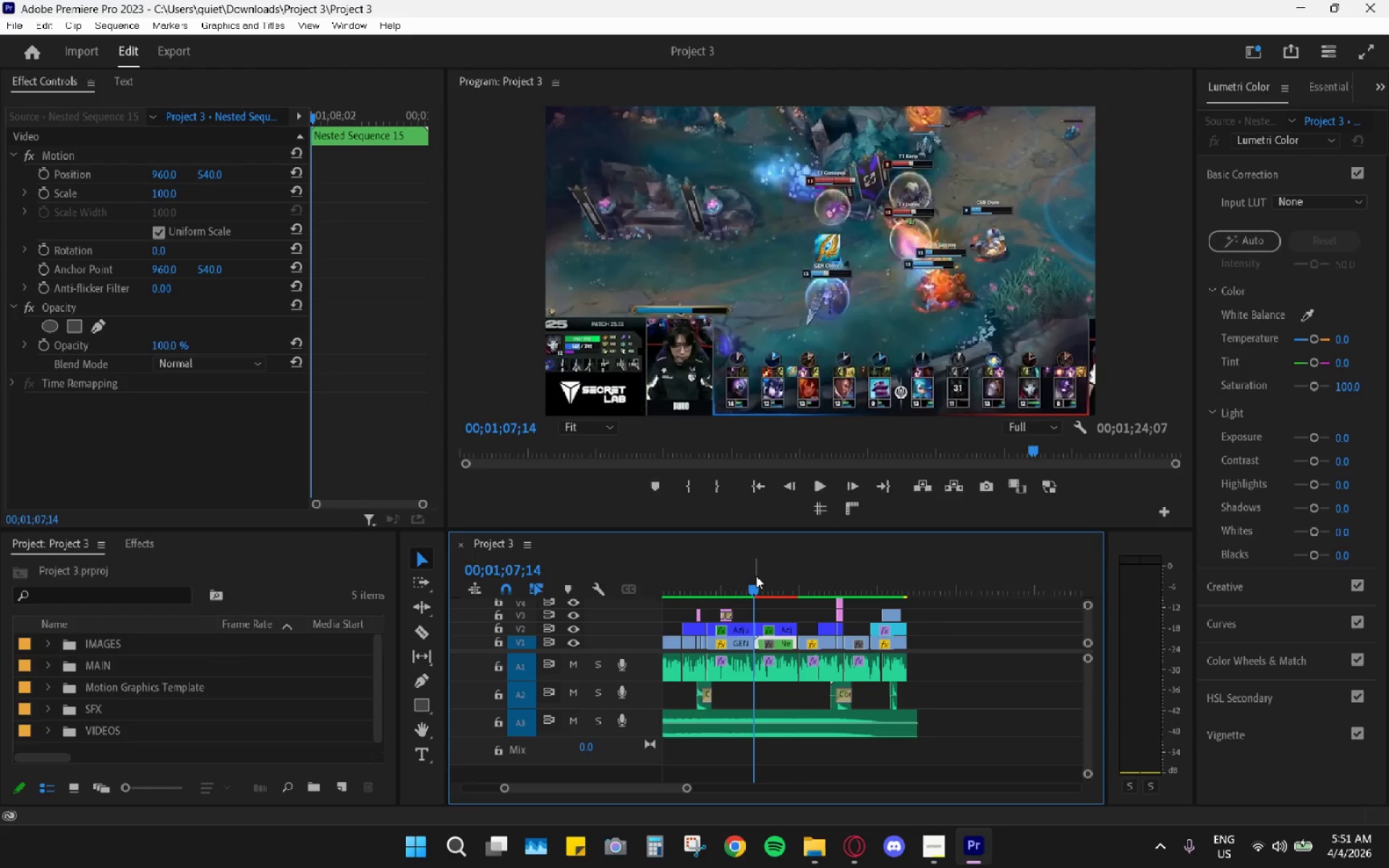 
right_click([756, 576])
 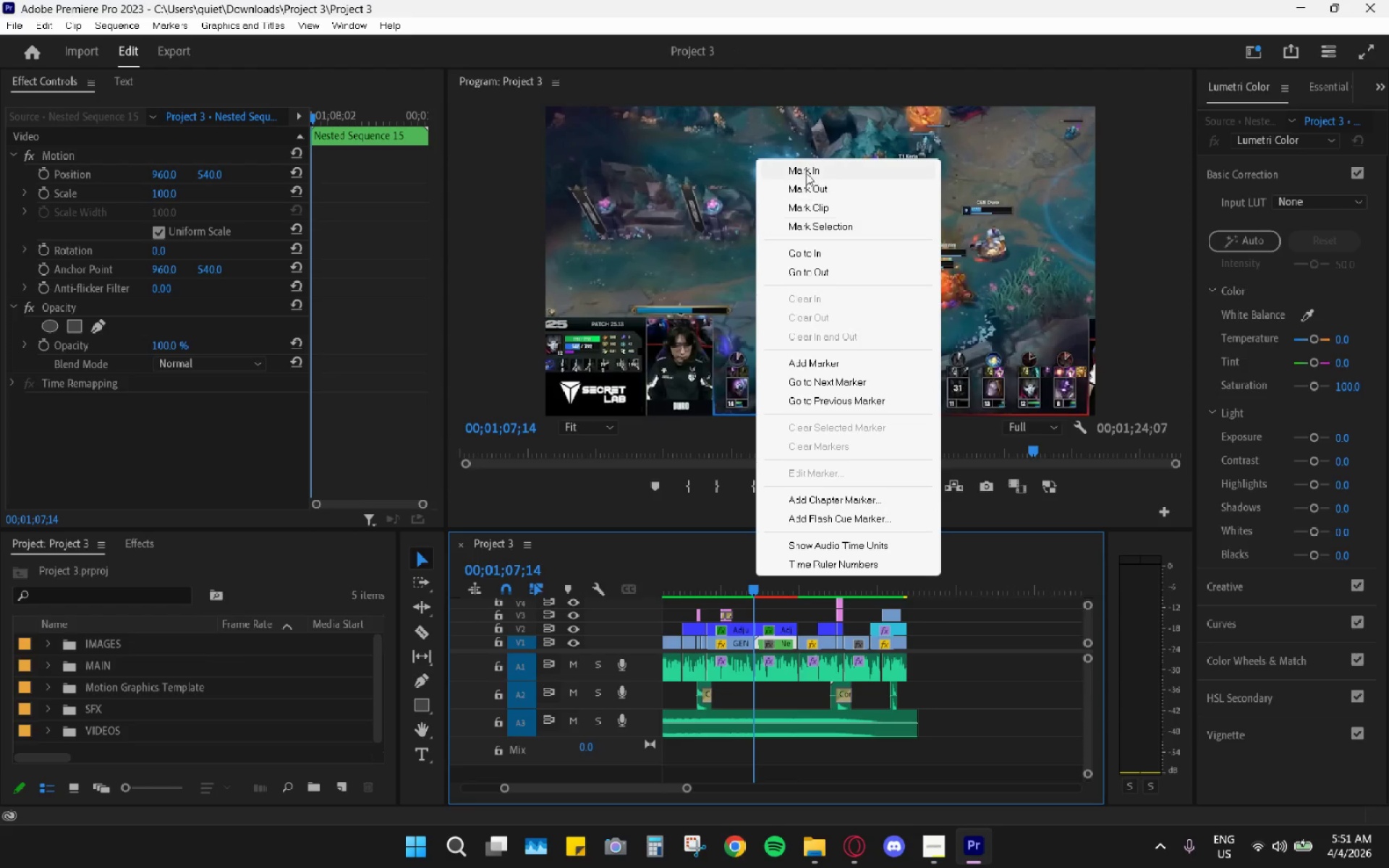 
left_click([806, 171])
 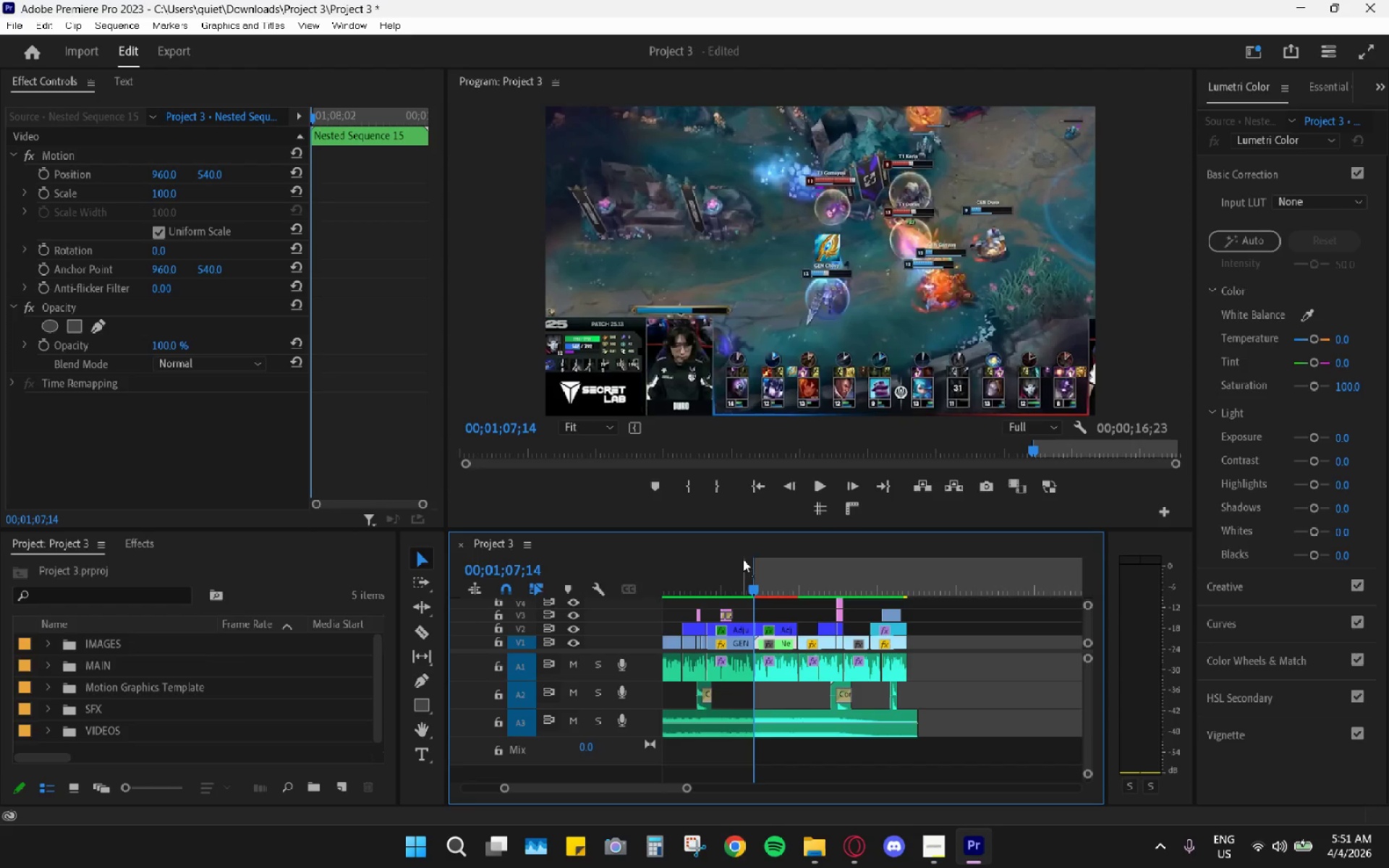 
left_click_drag(start_coordinate=[765, 569], to_coordinate=[802, 579])
 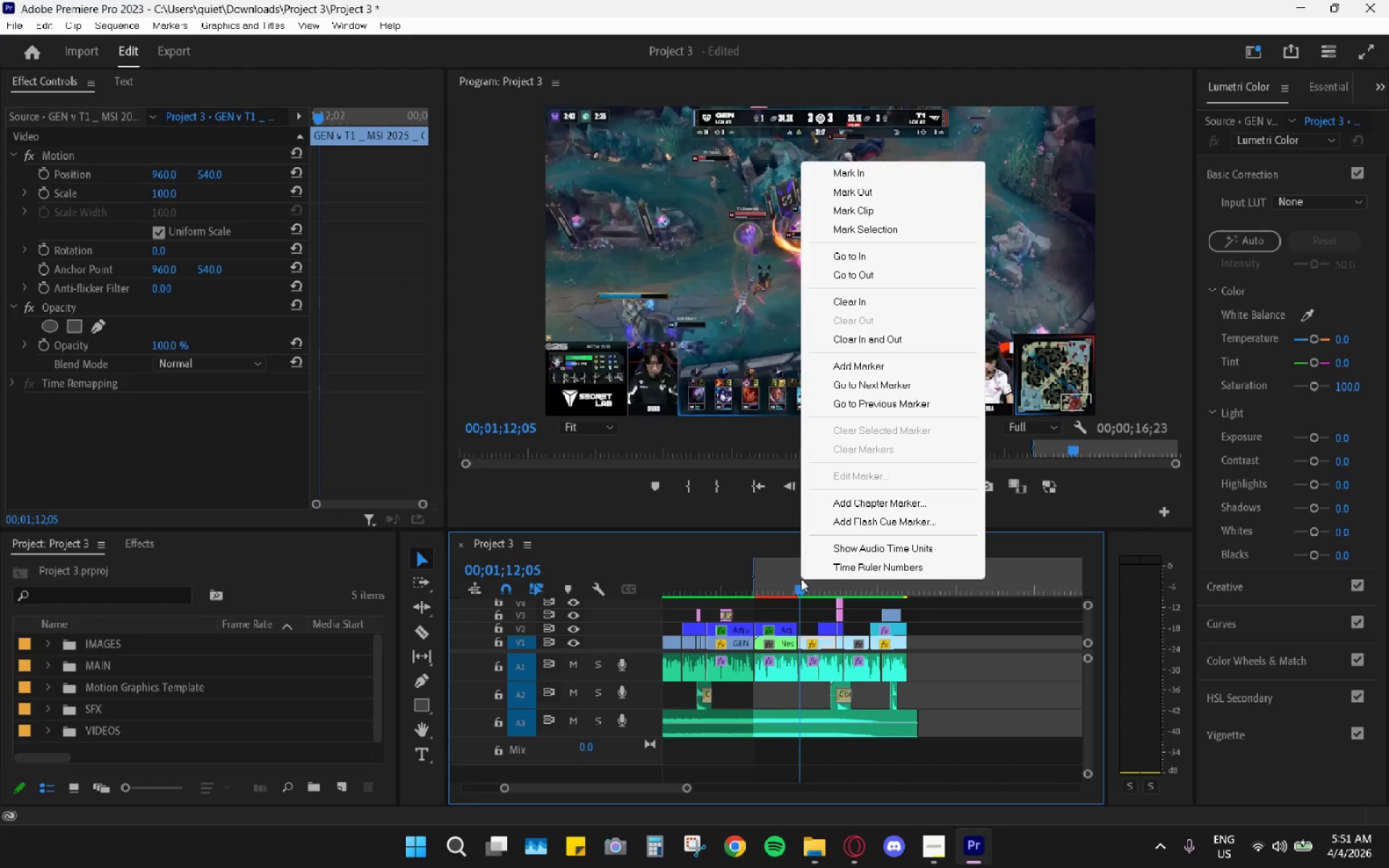 
right_click([801, 579])
 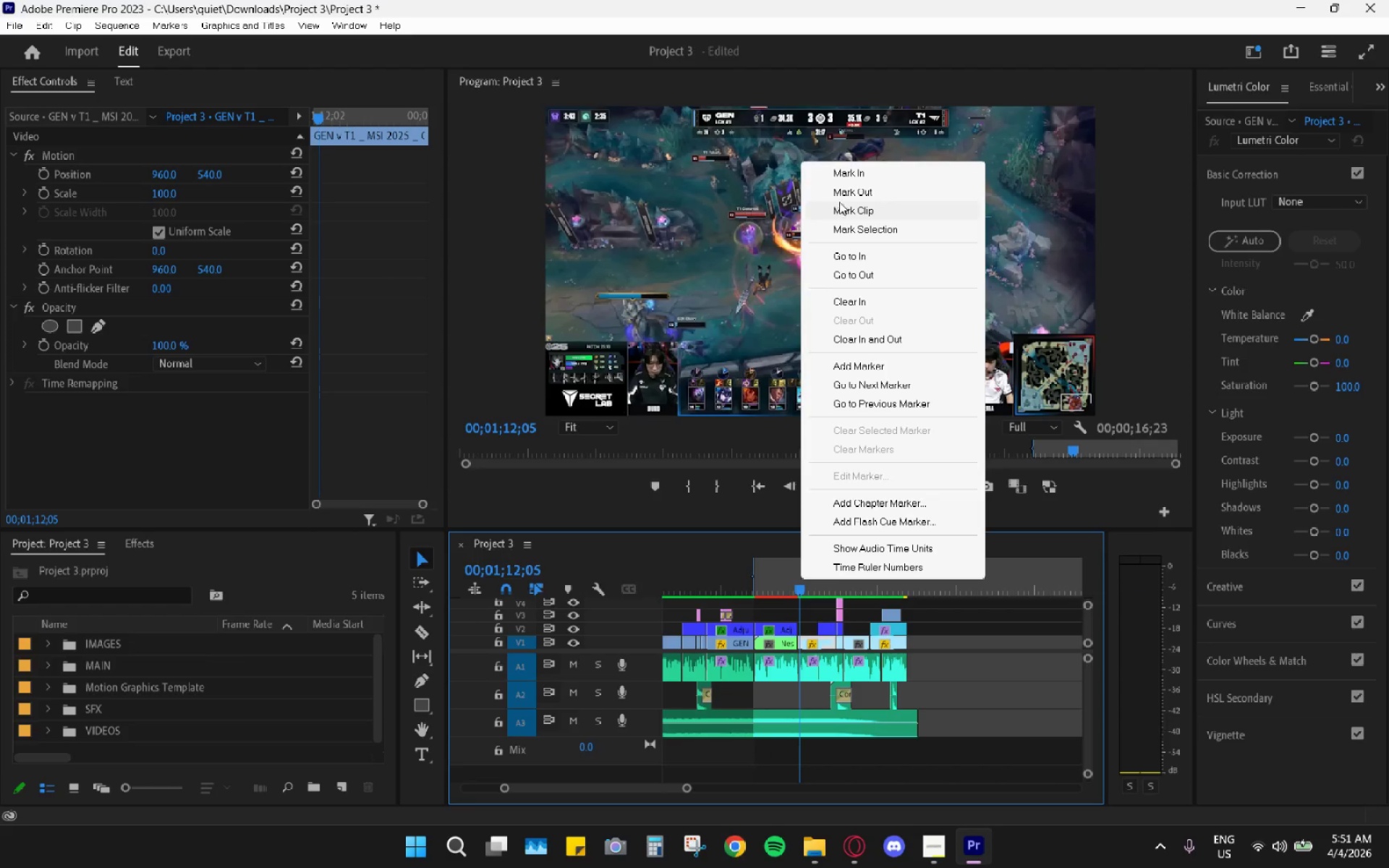 
left_click([851, 191])
 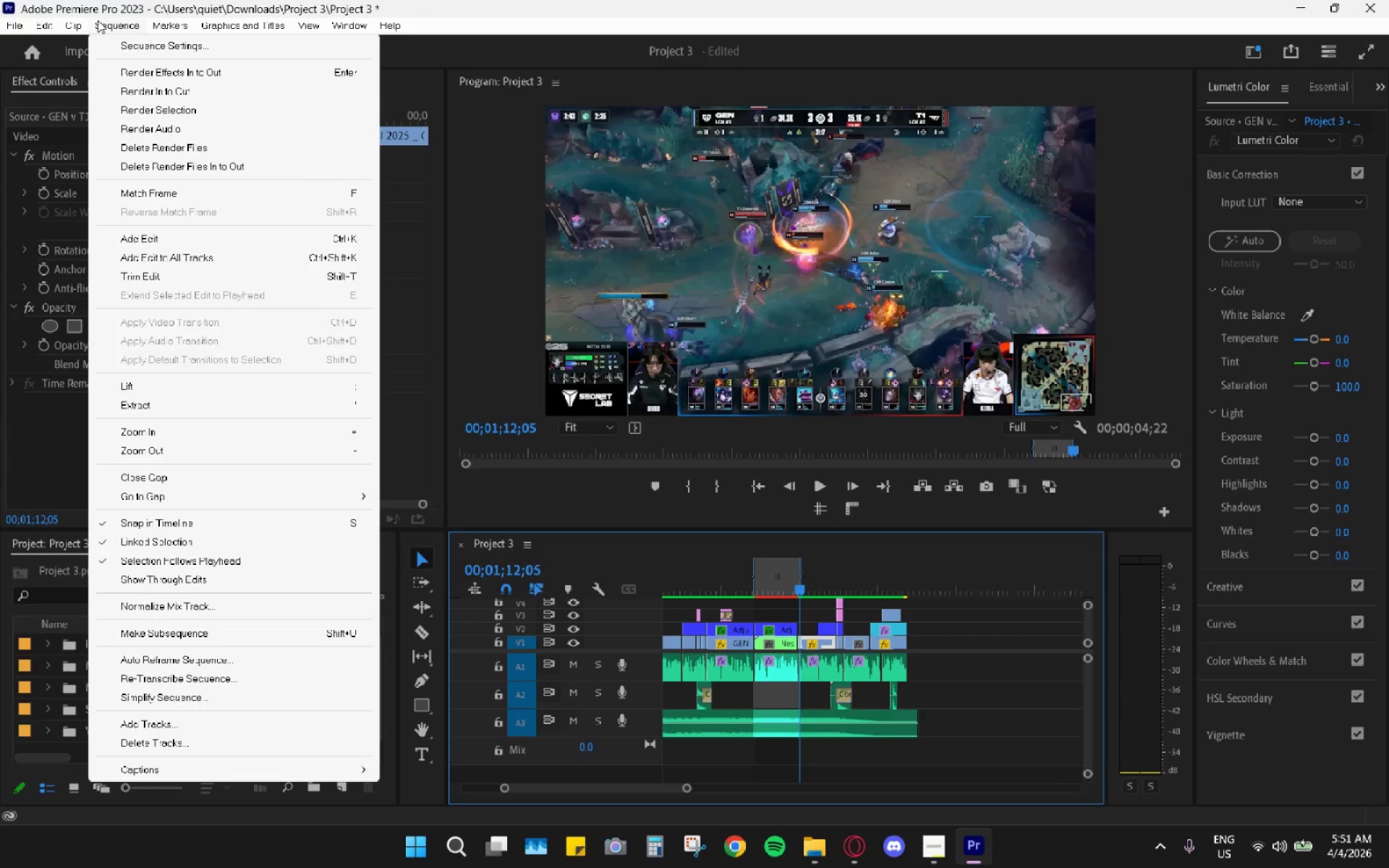 
left_click([140, 86])
 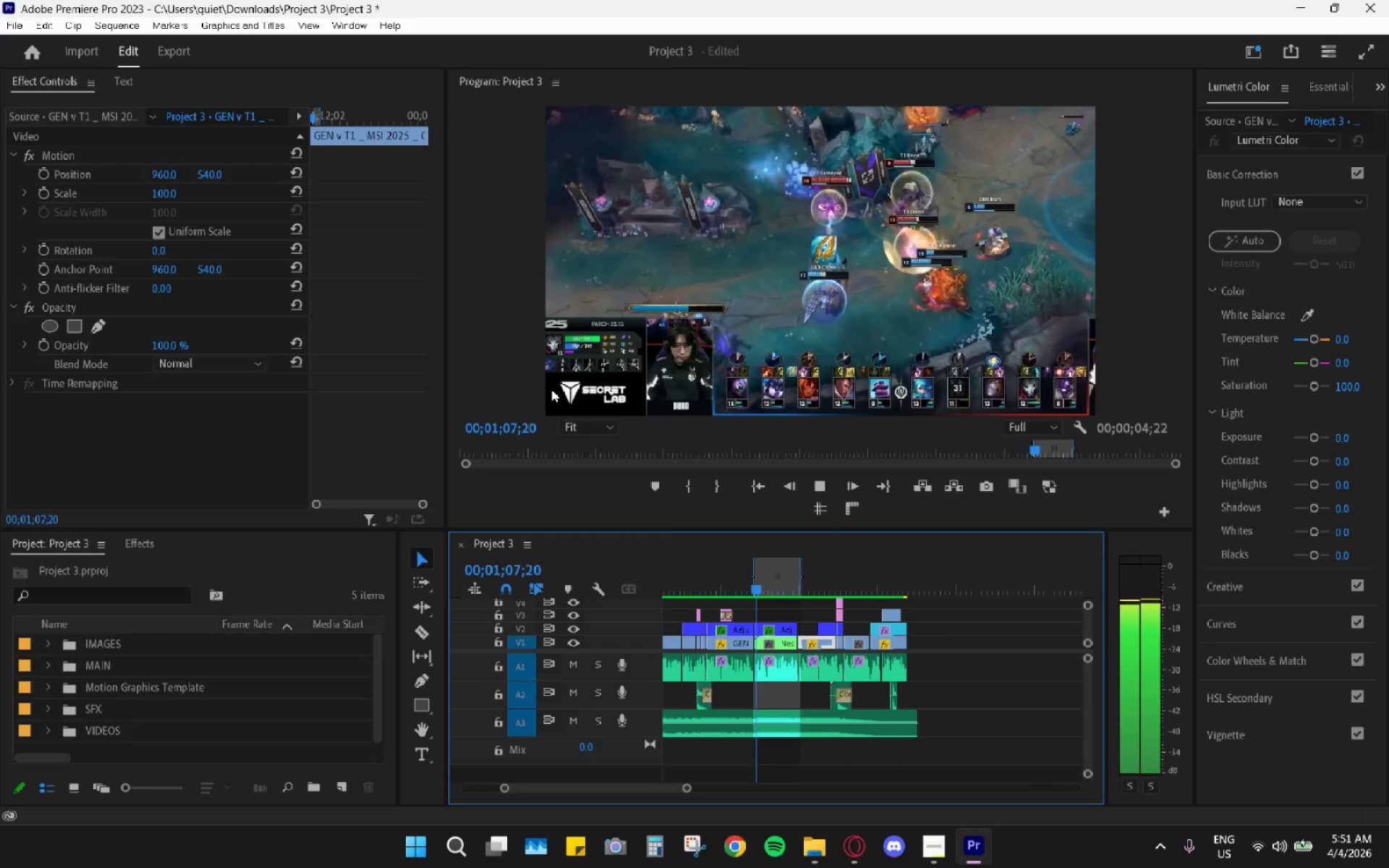 
key(Space)
 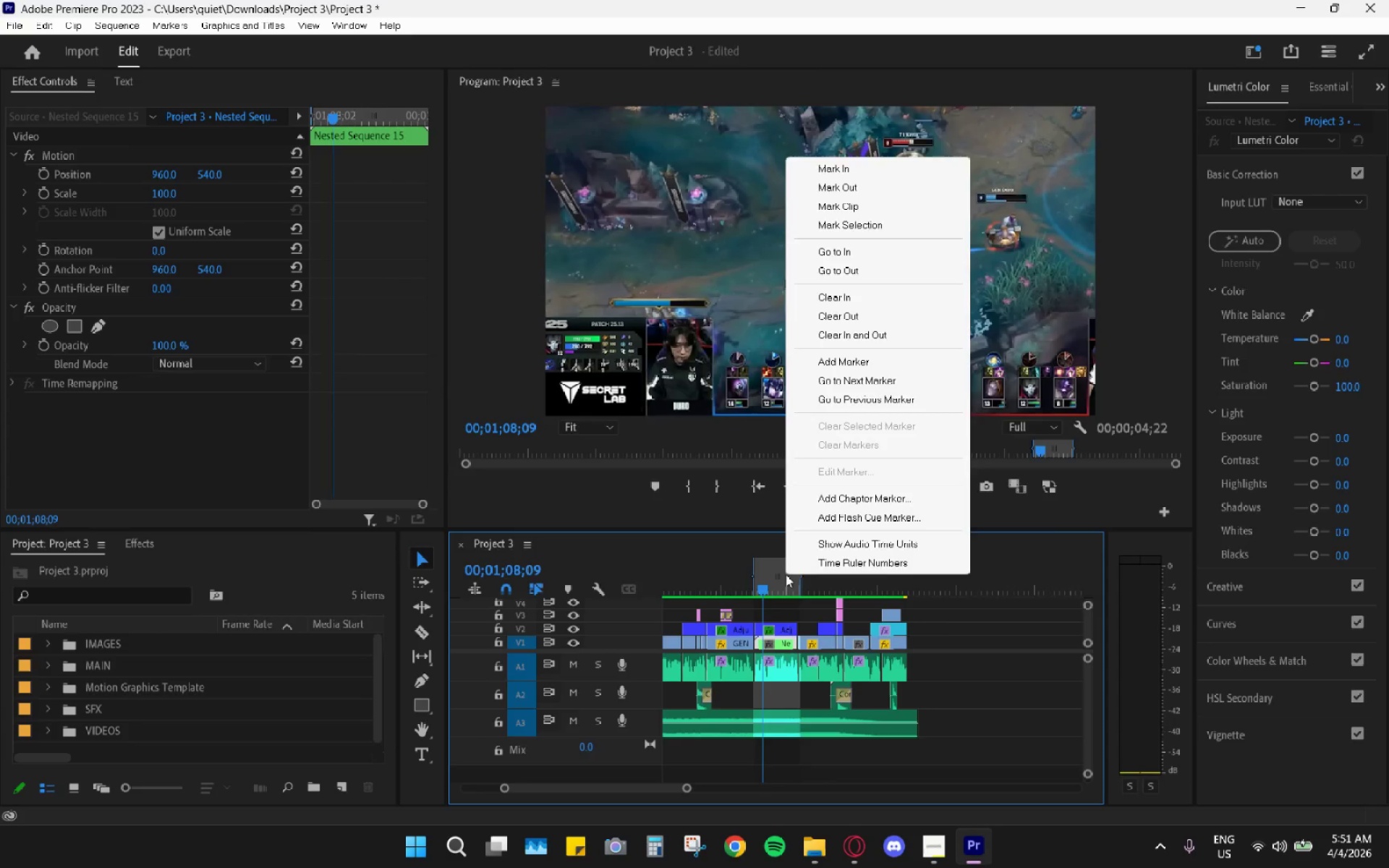 
right_click([786, 574])
 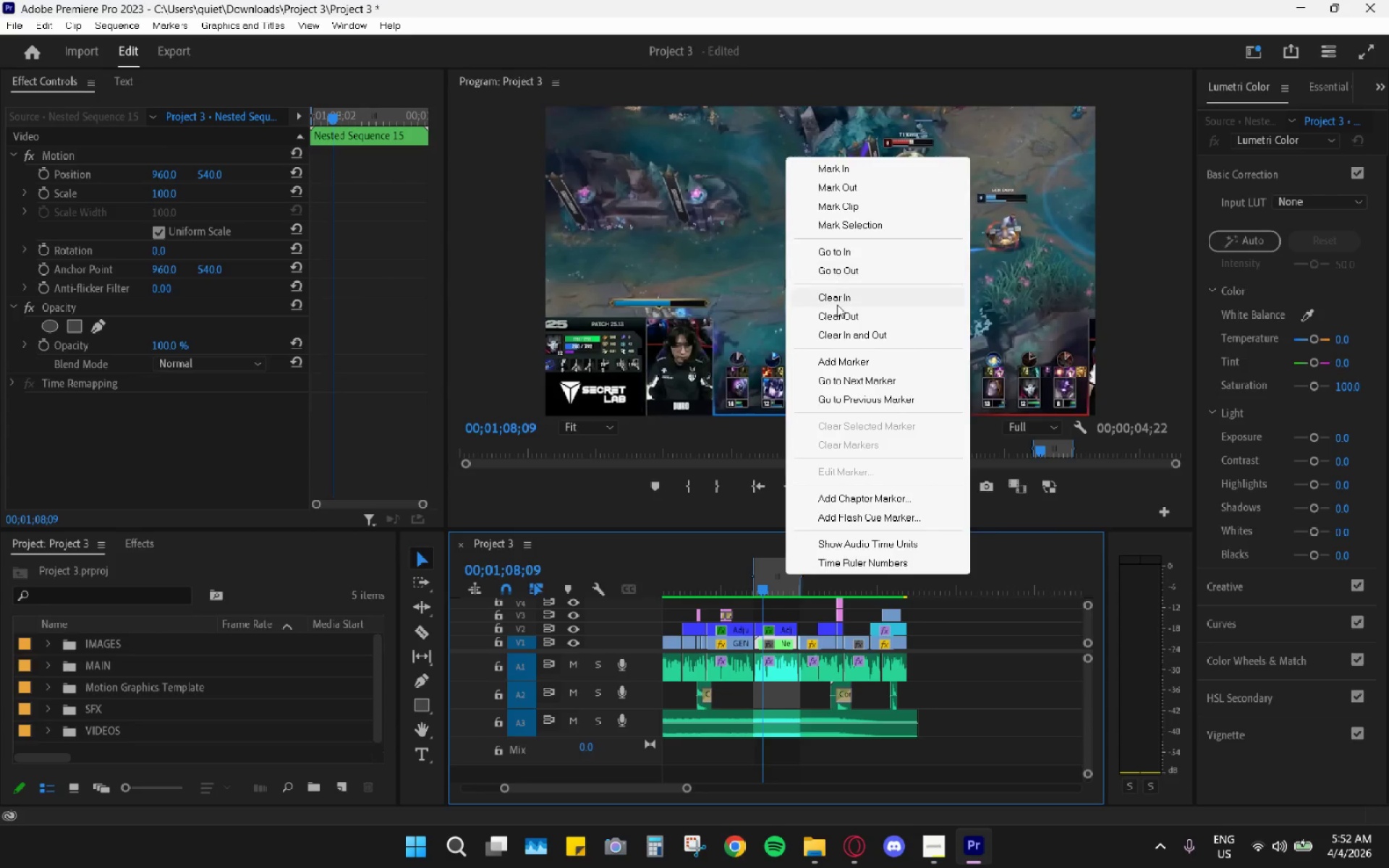 
left_click([837, 332])
 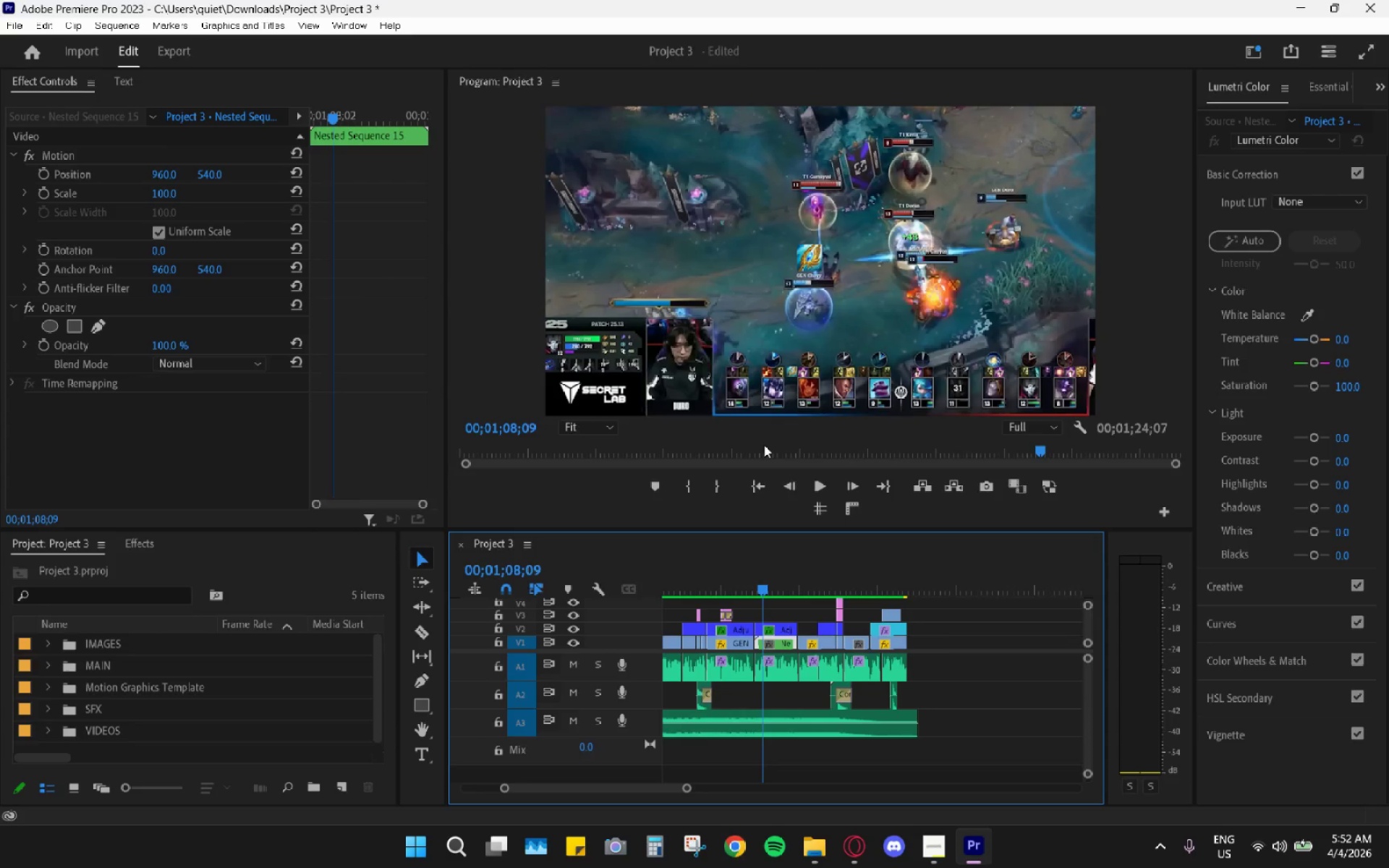 
key(Space)
 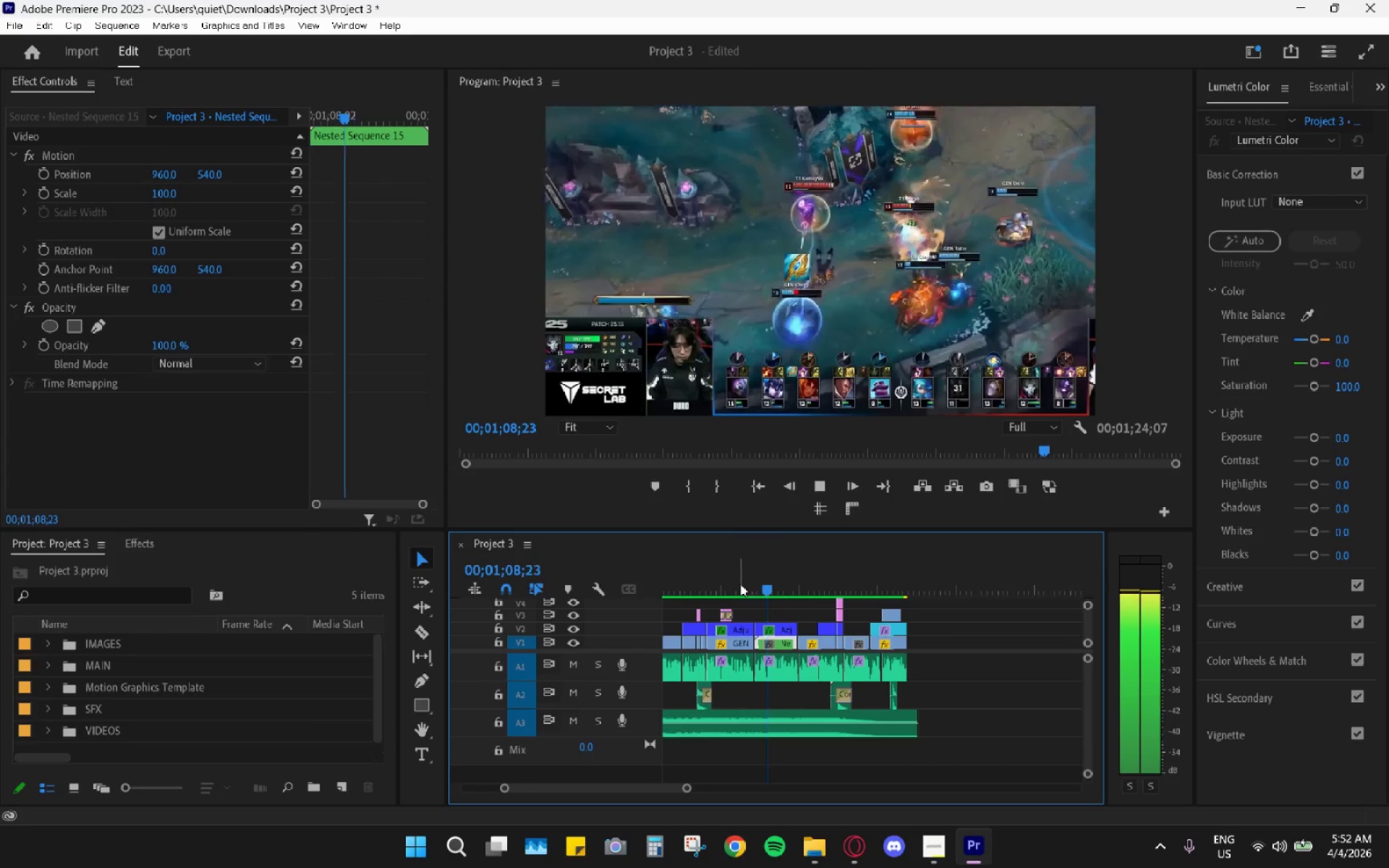 
left_click([731, 581])
 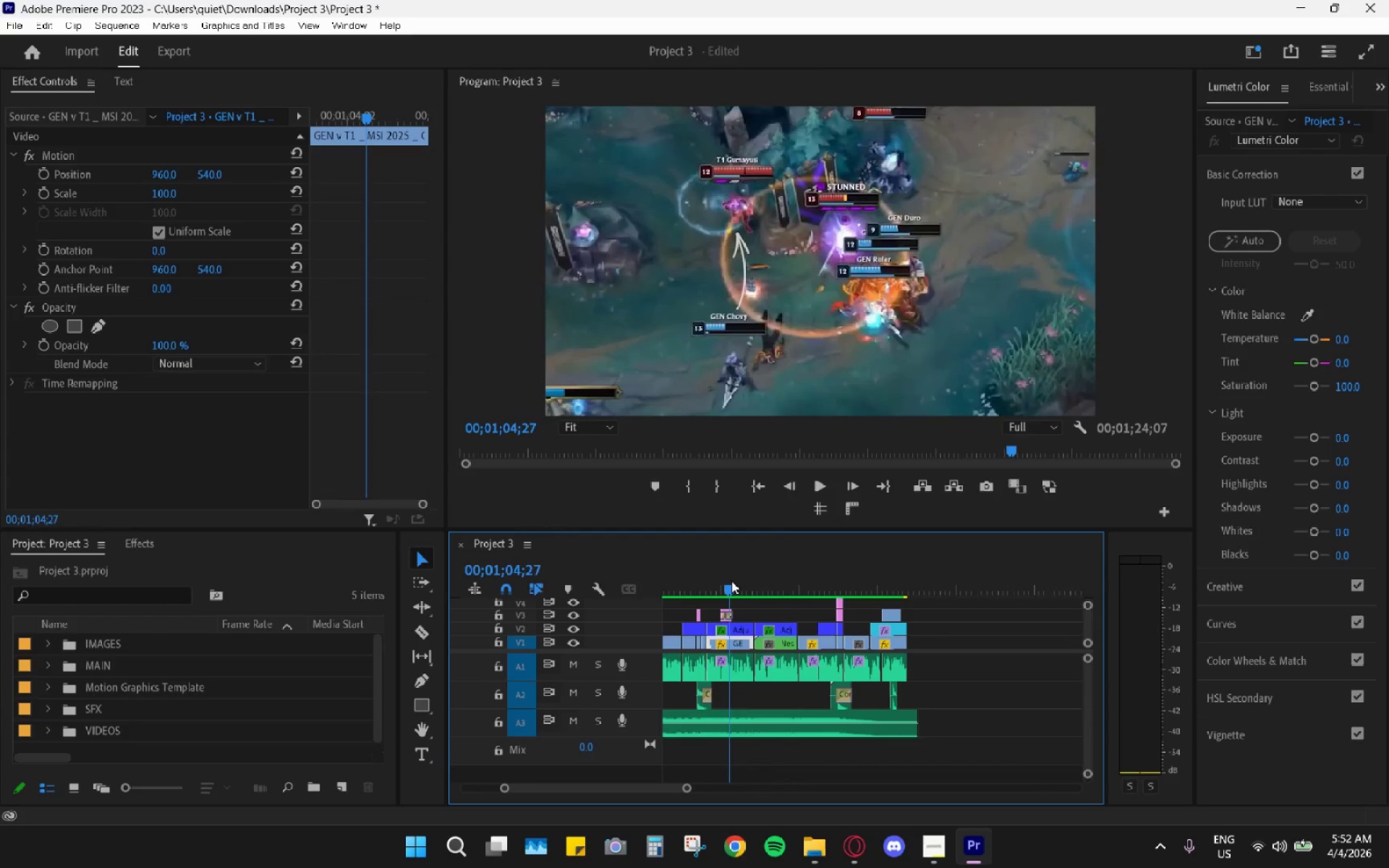 
key(Space)
 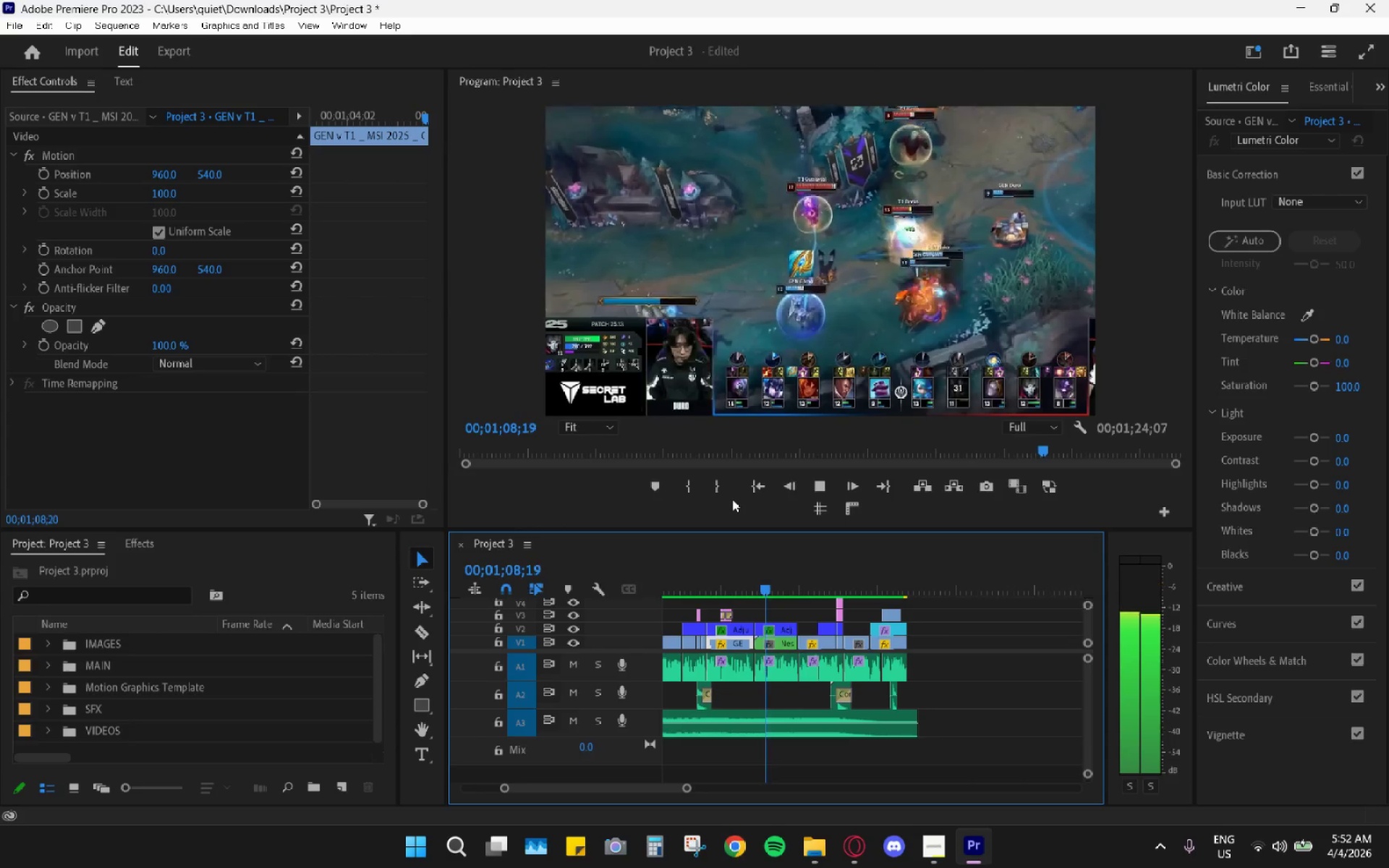 
wait(8.84)
 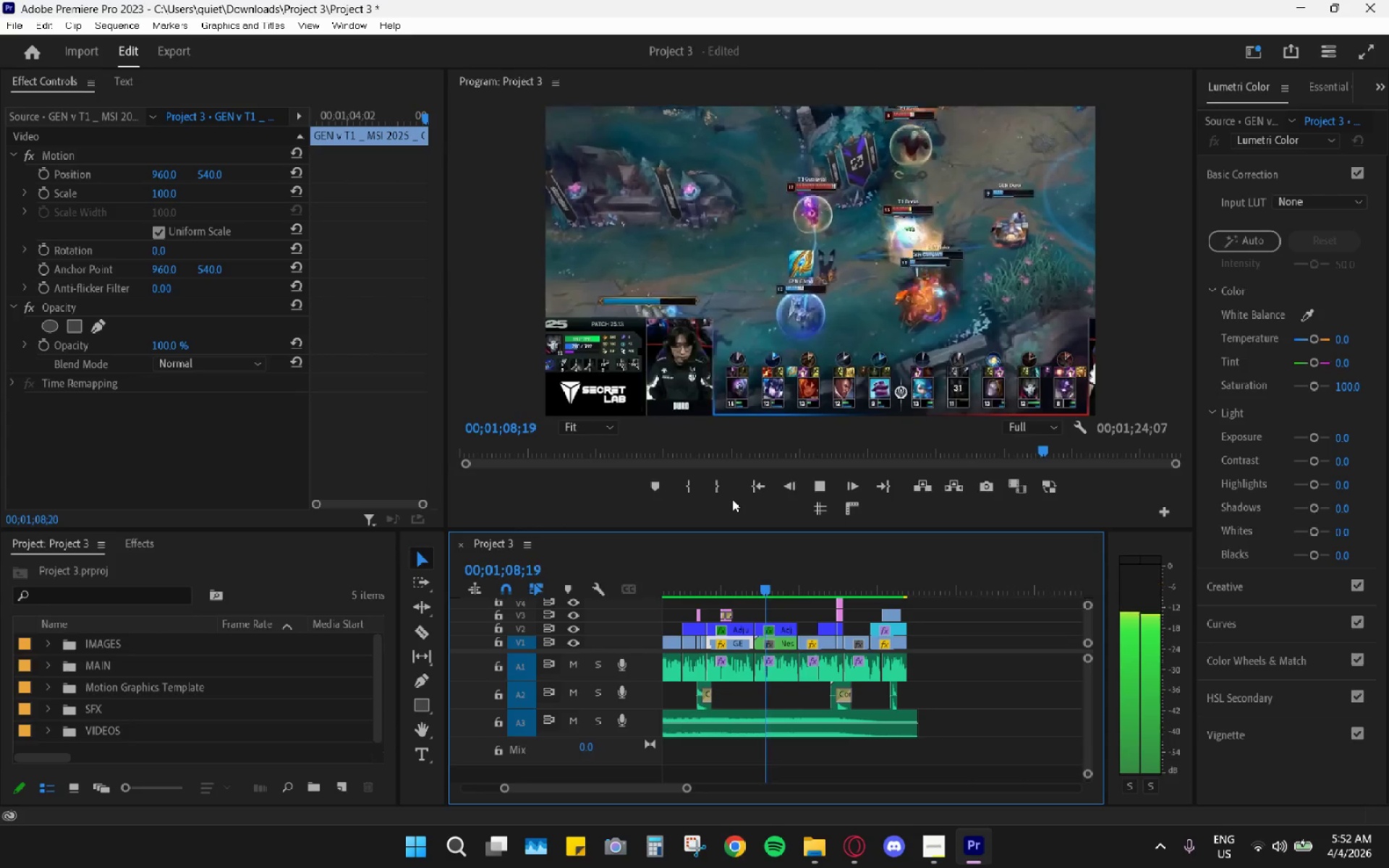 
key(Space)
 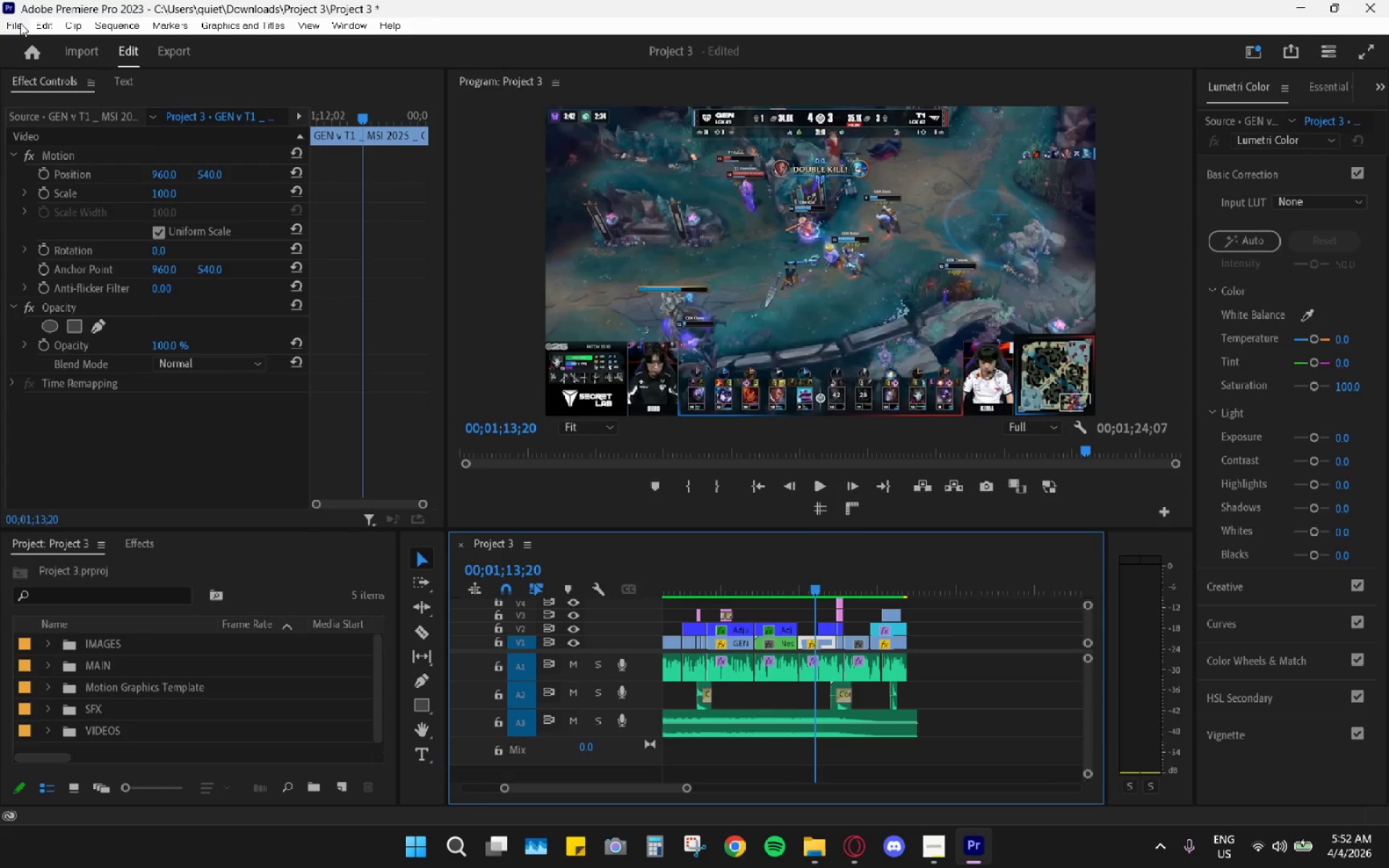 
left_click([15, 22])
 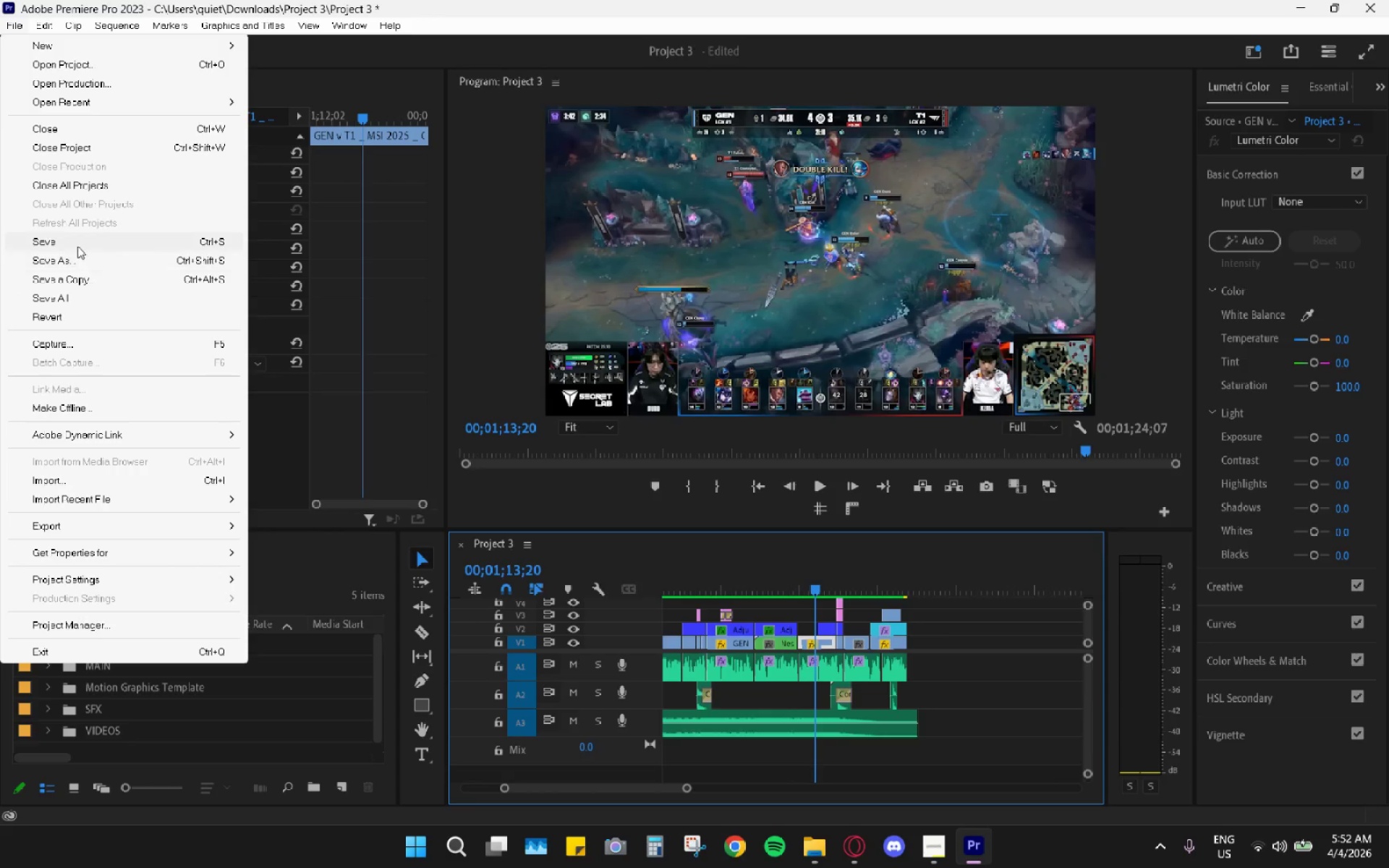 
left_click([77, 246])
 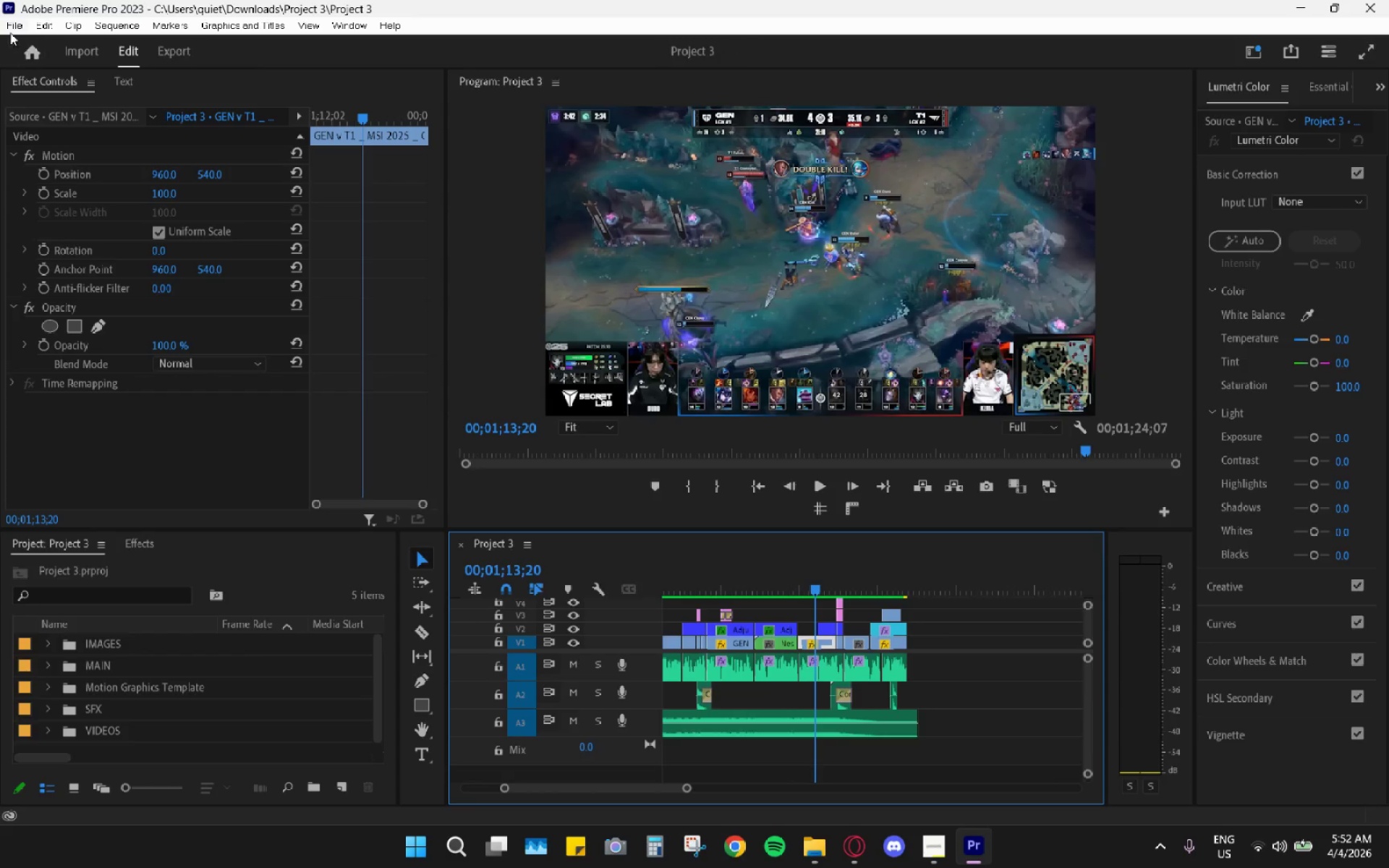 
left_click([7, 26])
 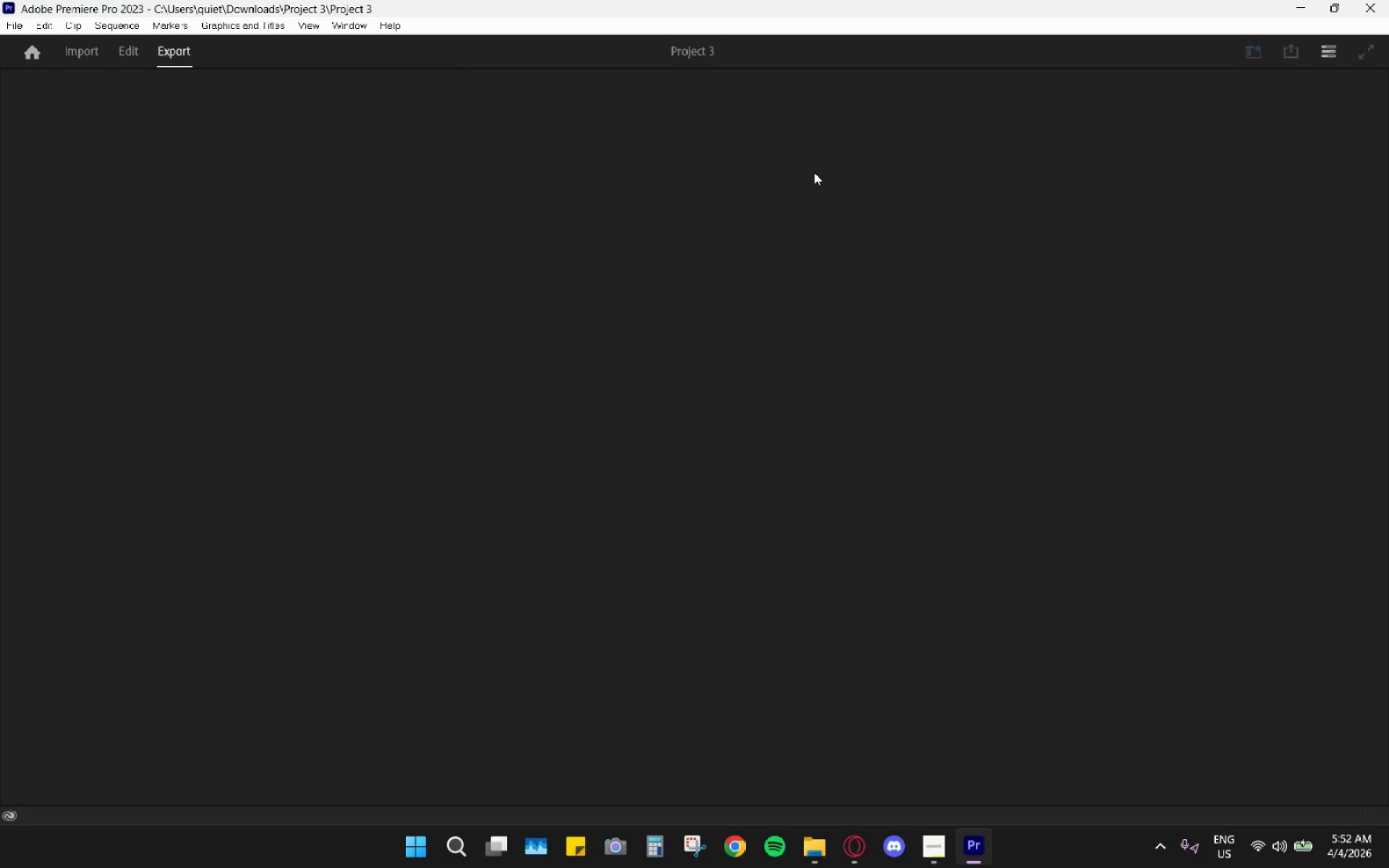 
wait(5.88)
 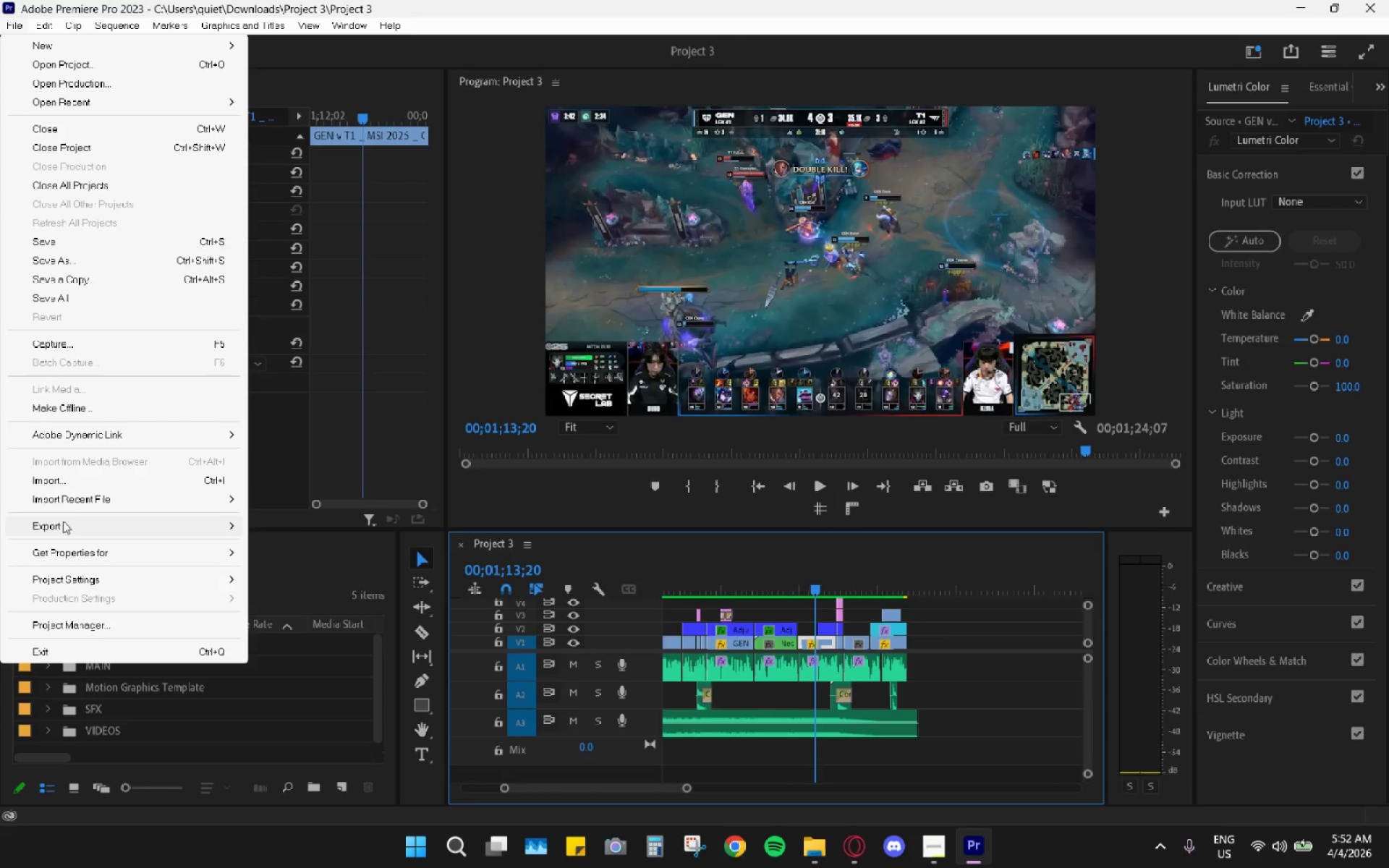 
double_click([607, 140])
 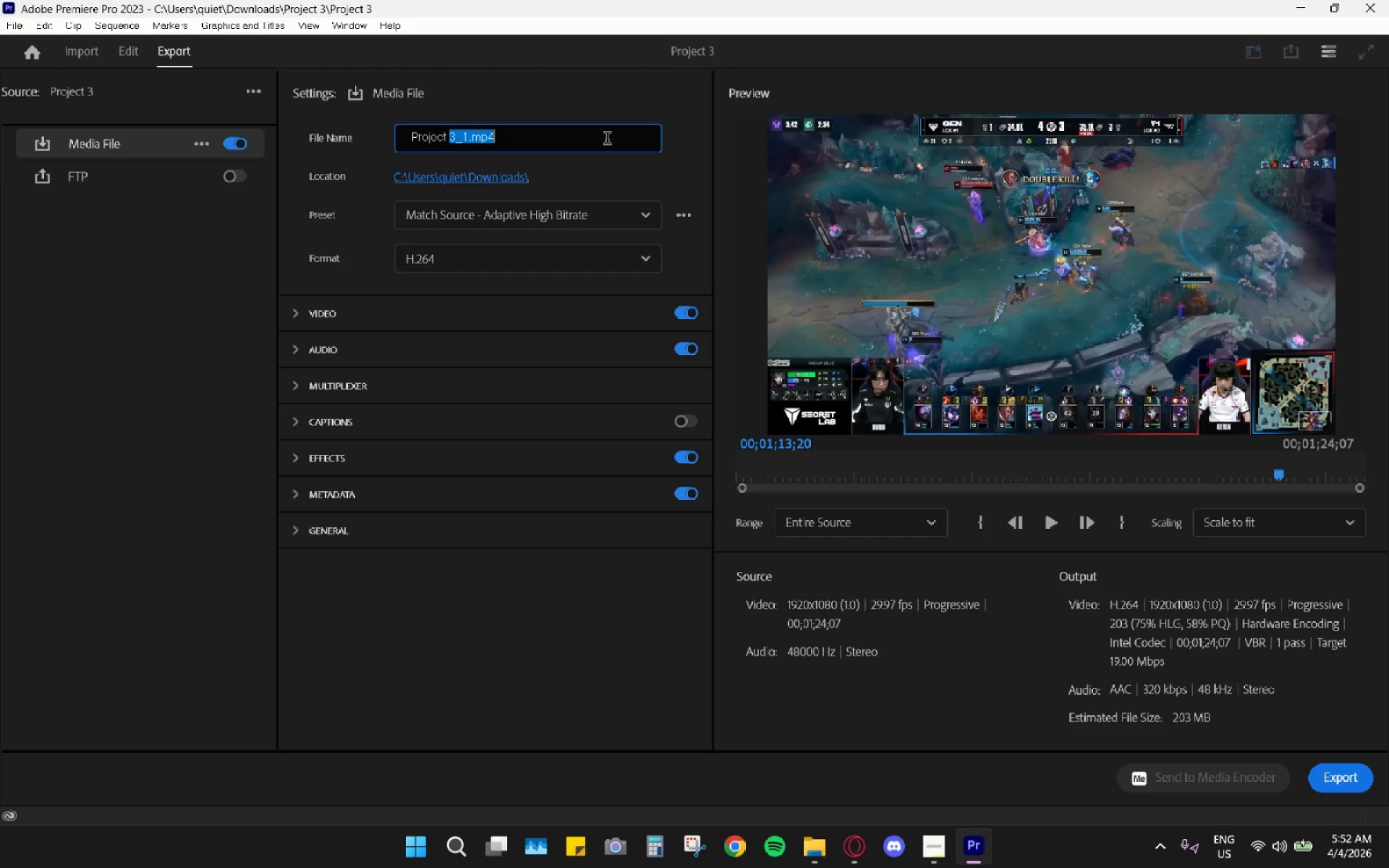 
hold_key(key=ControlLeft, duration=0.33)
 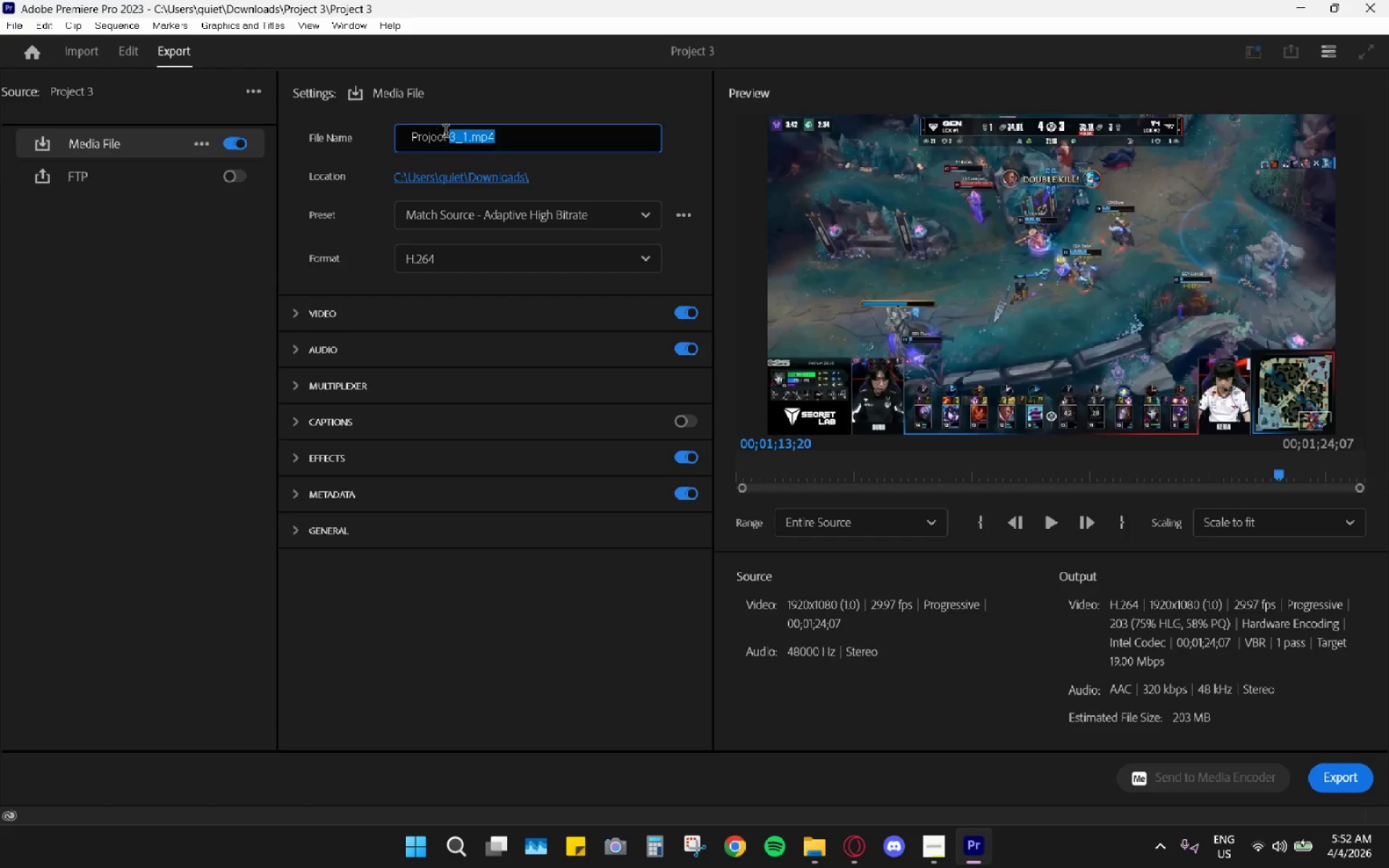 
left_click([462, 132])
 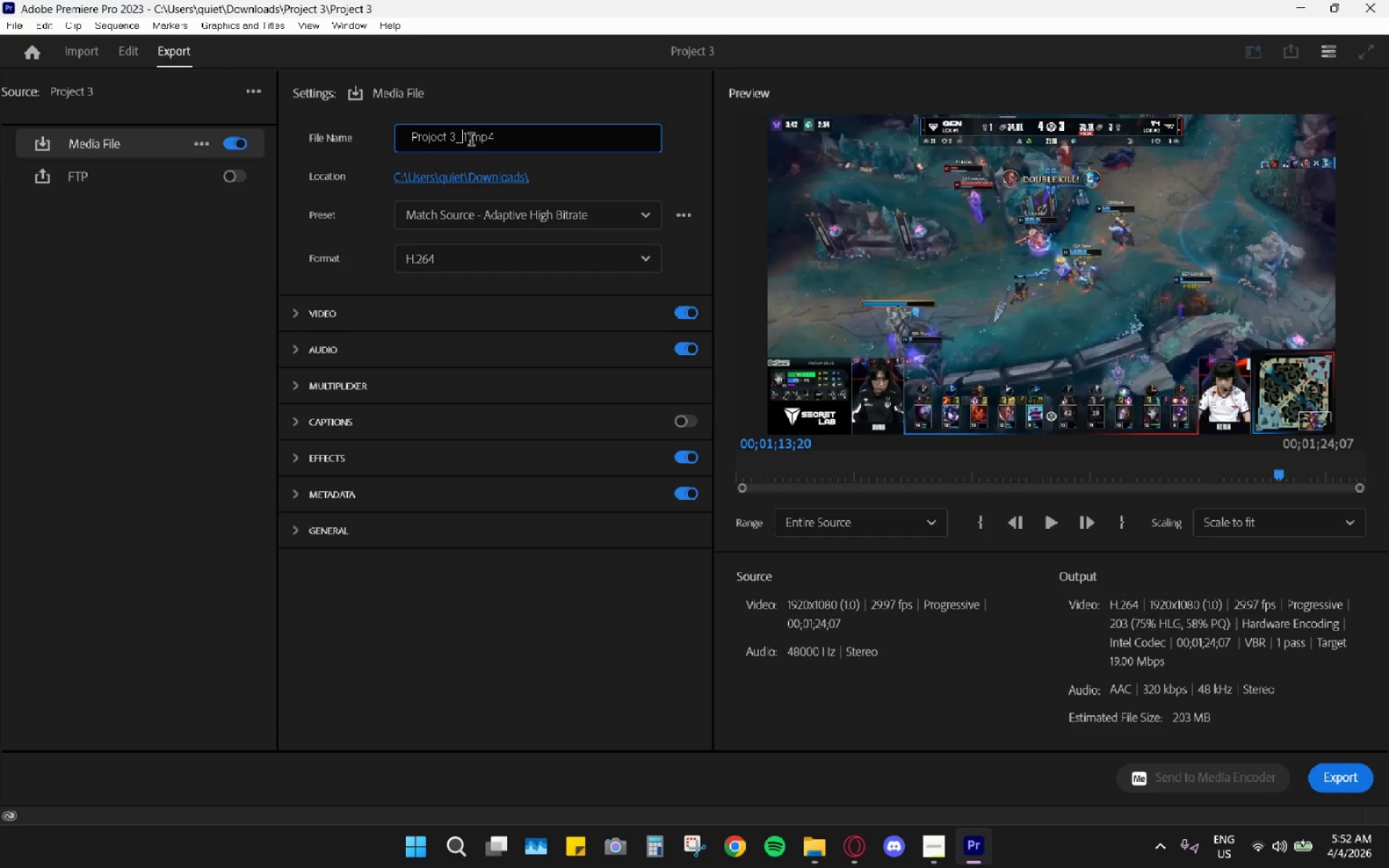 
left_click_drag(start_coordinate=[470, 141], to_coordinate=[391, 145])
 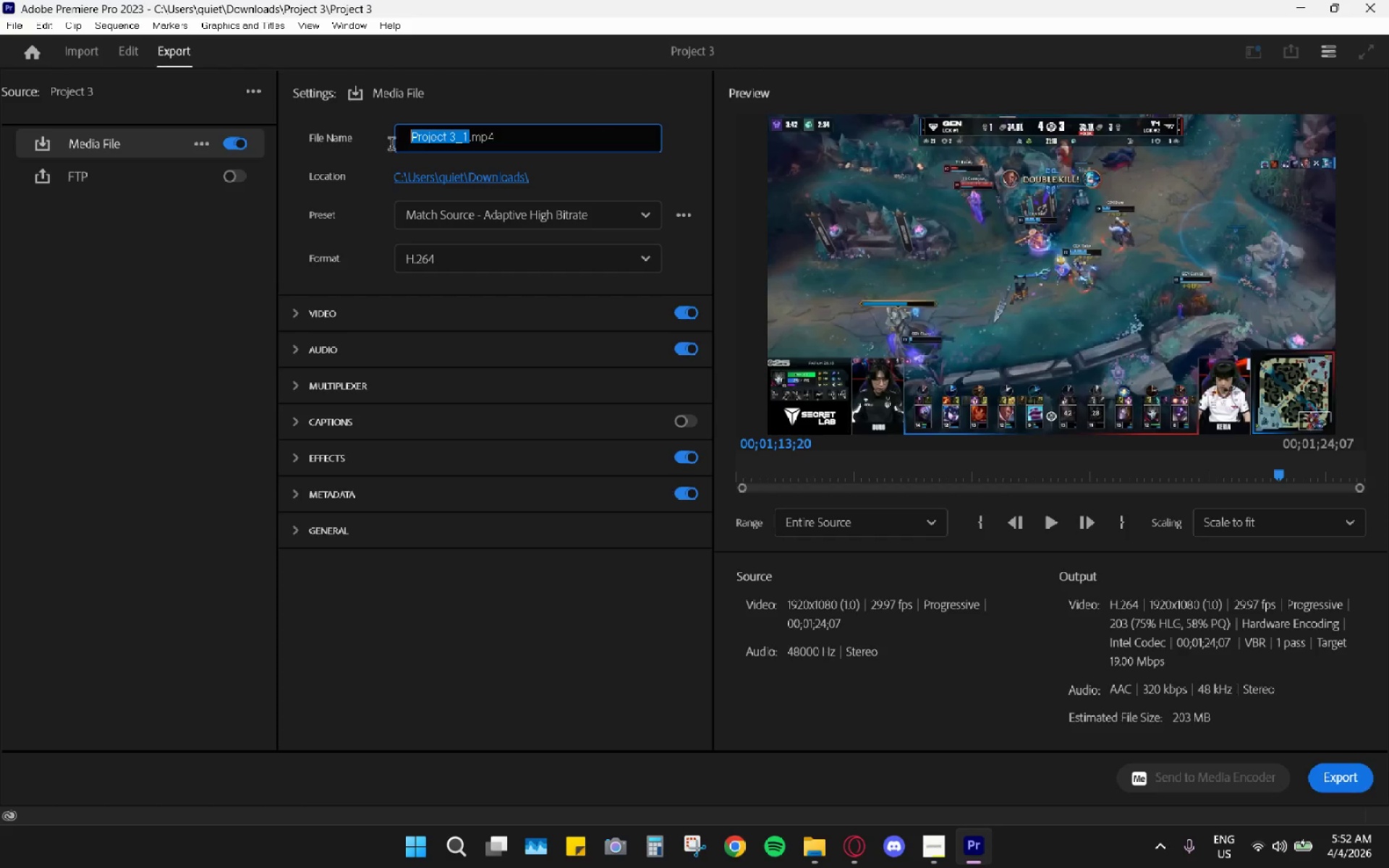 
hold_key(key=ControlLeft, duration=0.7)
 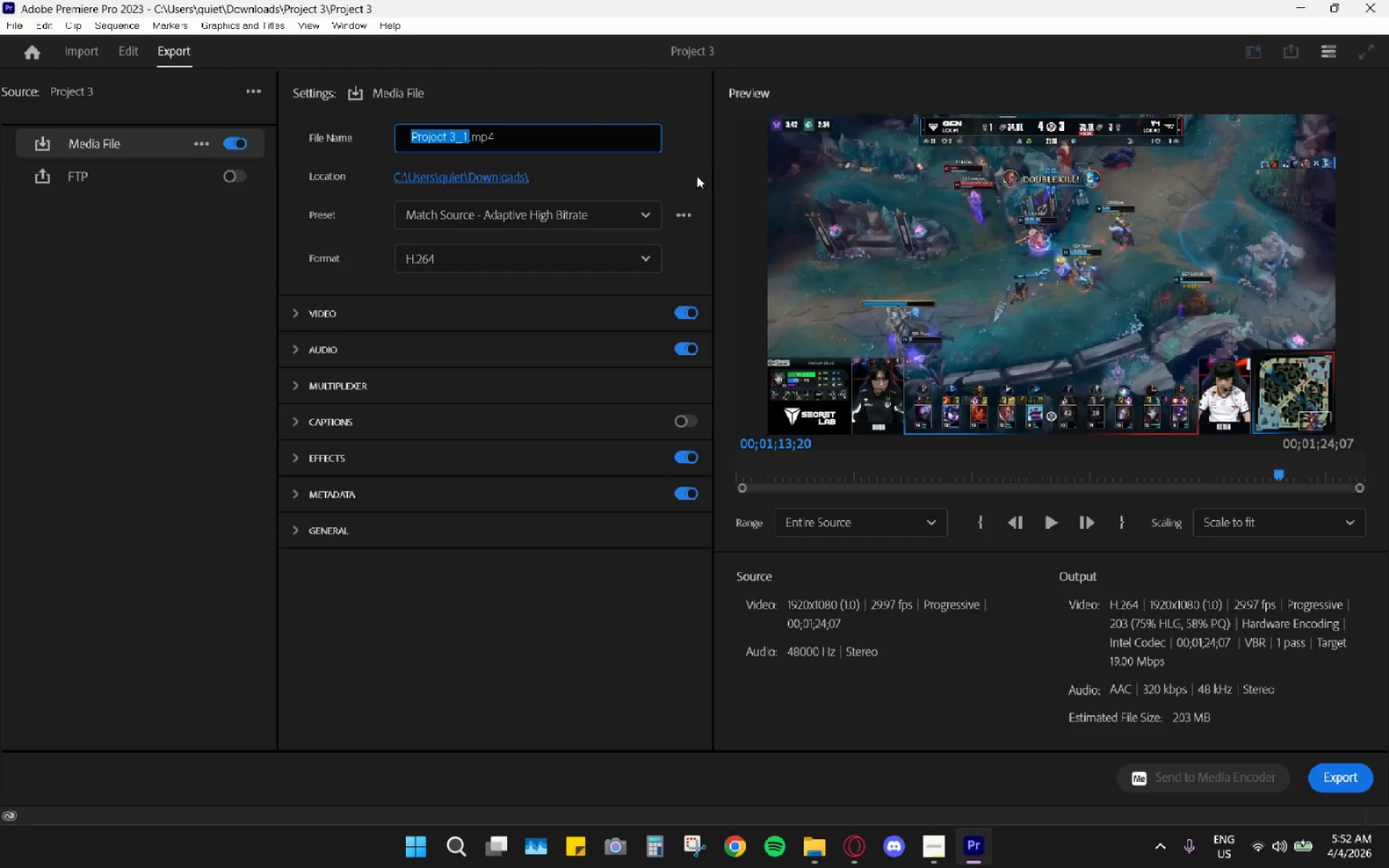 
key(Control+V)
 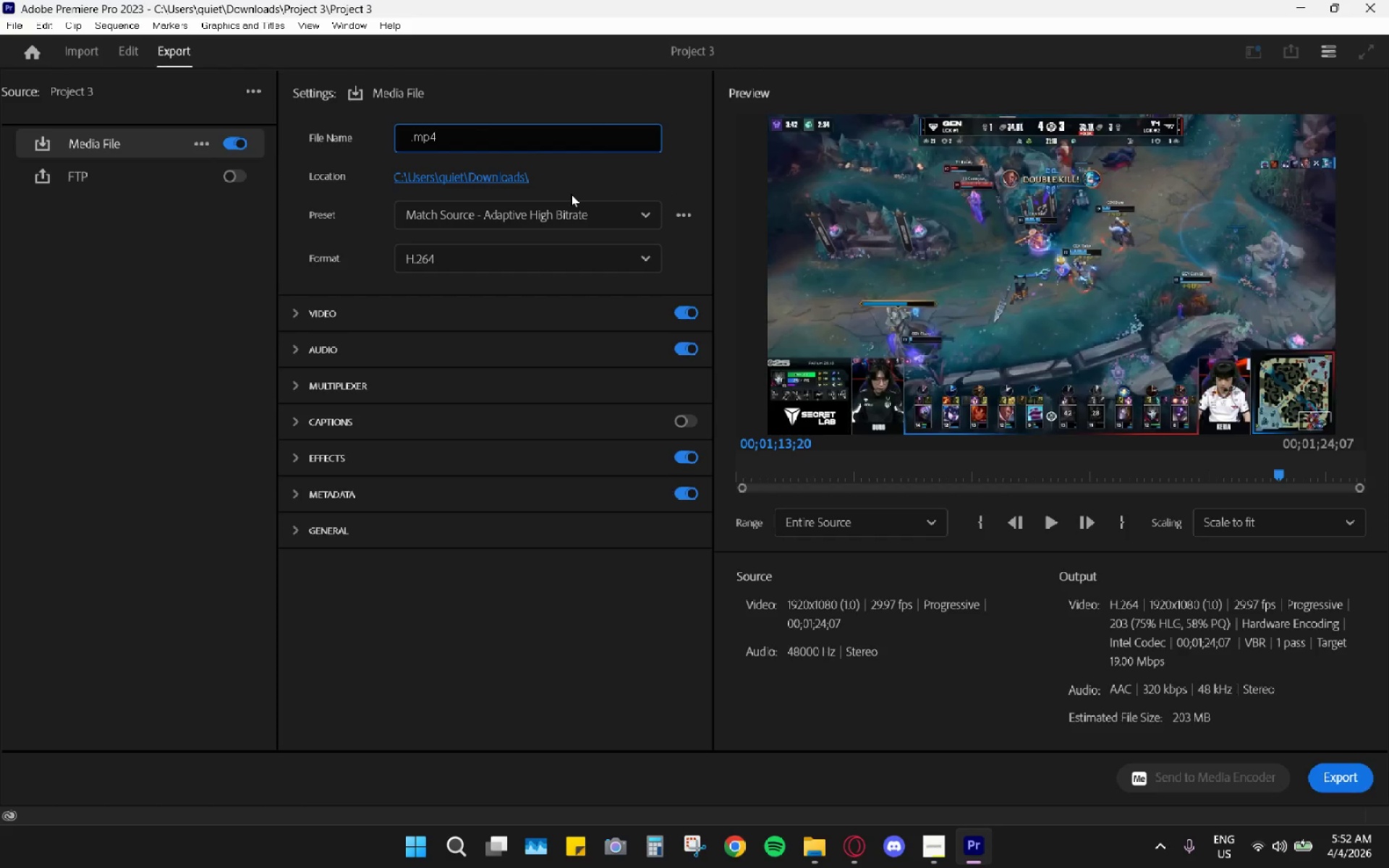 
key(Alt+AltLeft)
 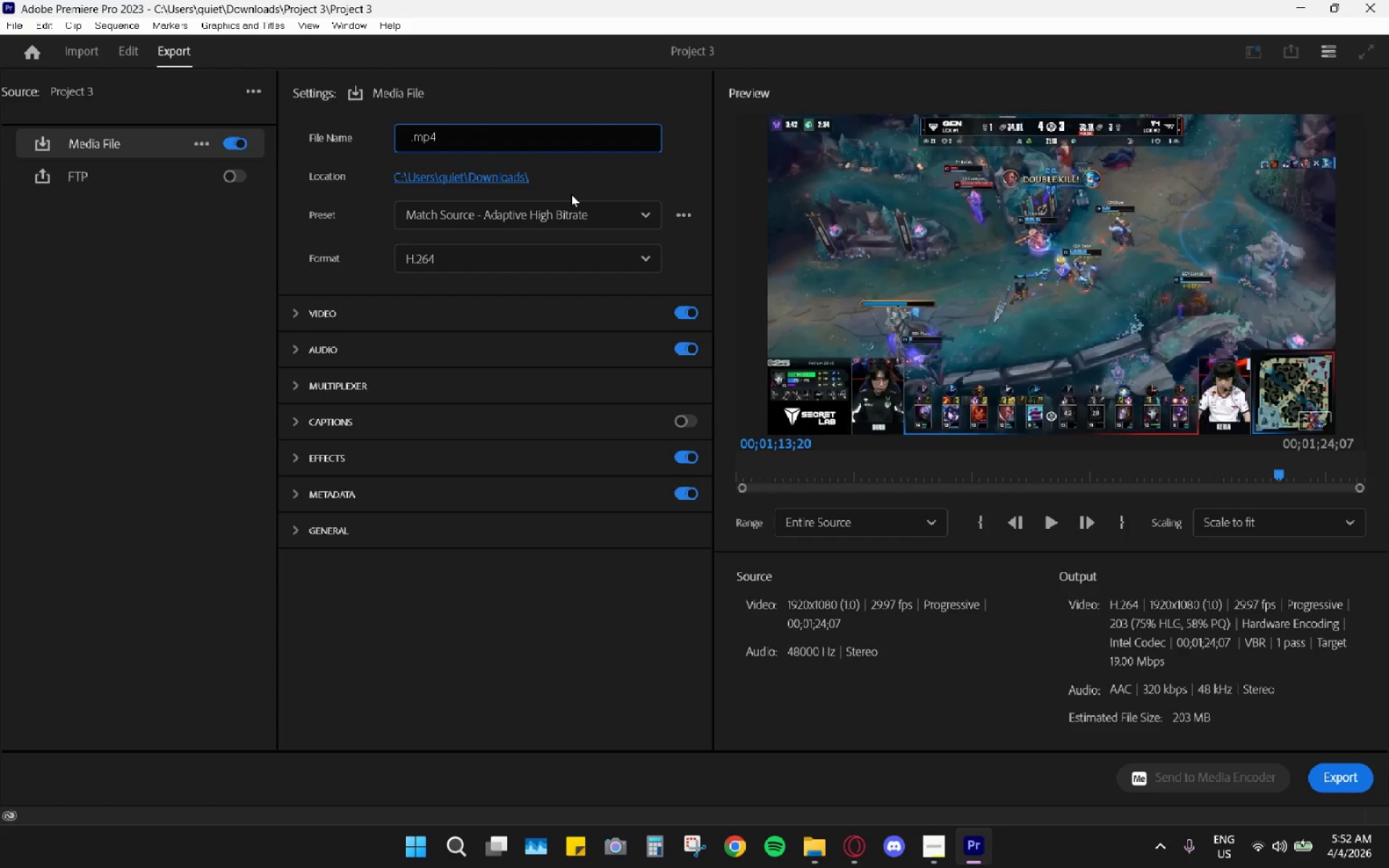 
key(Alt+Tab)
 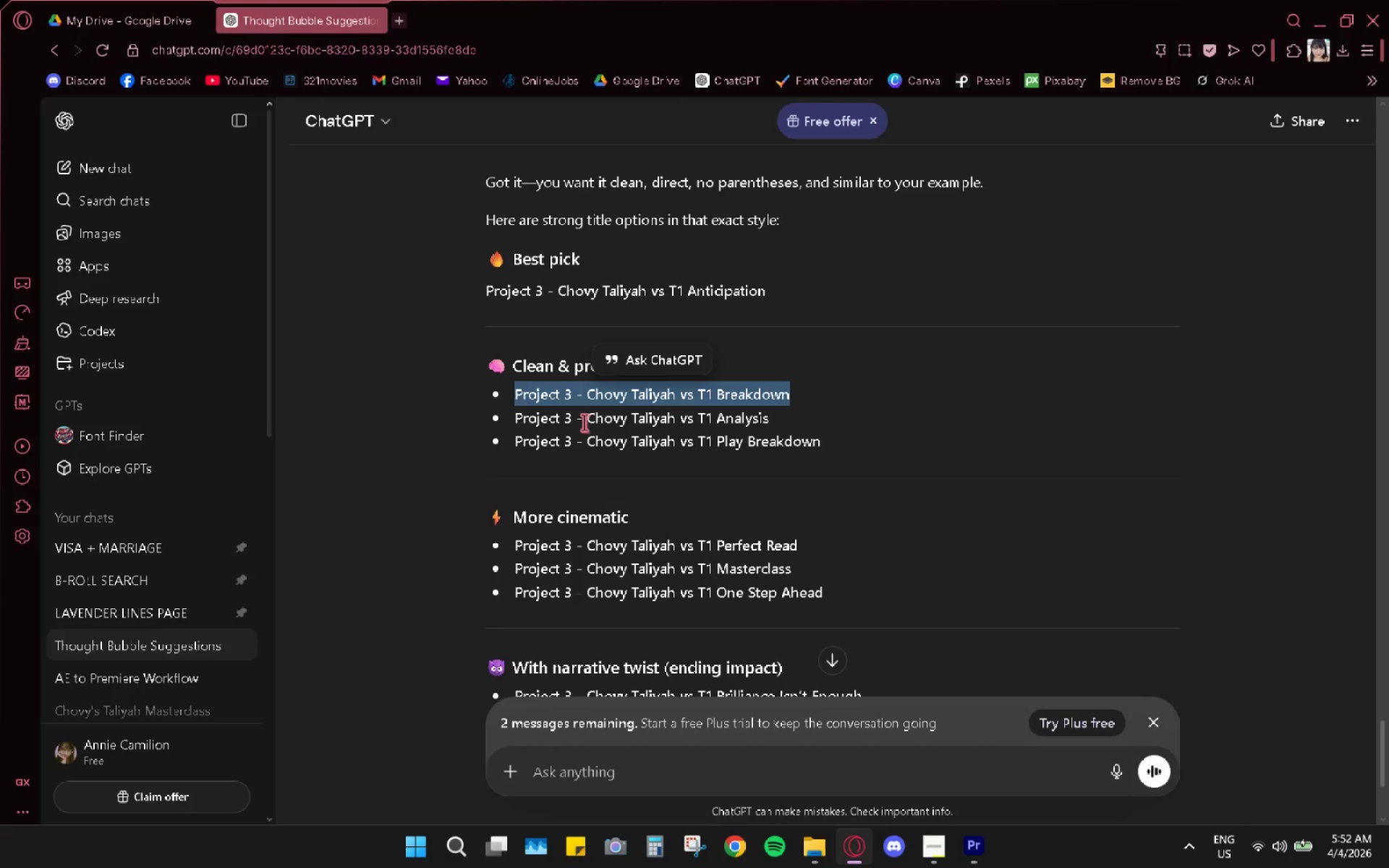 
double_click([604, 401])
 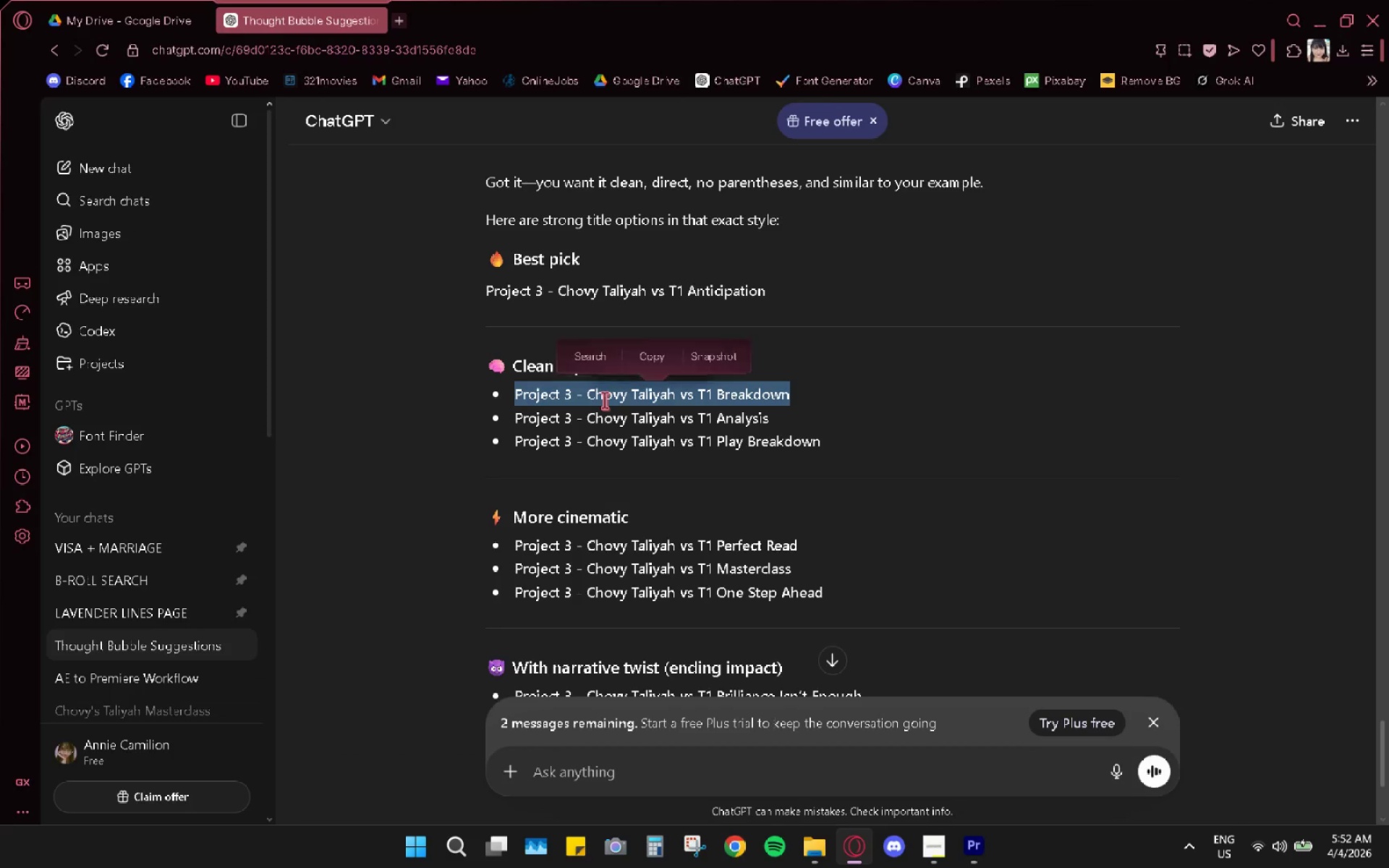 
key(Control+C)
 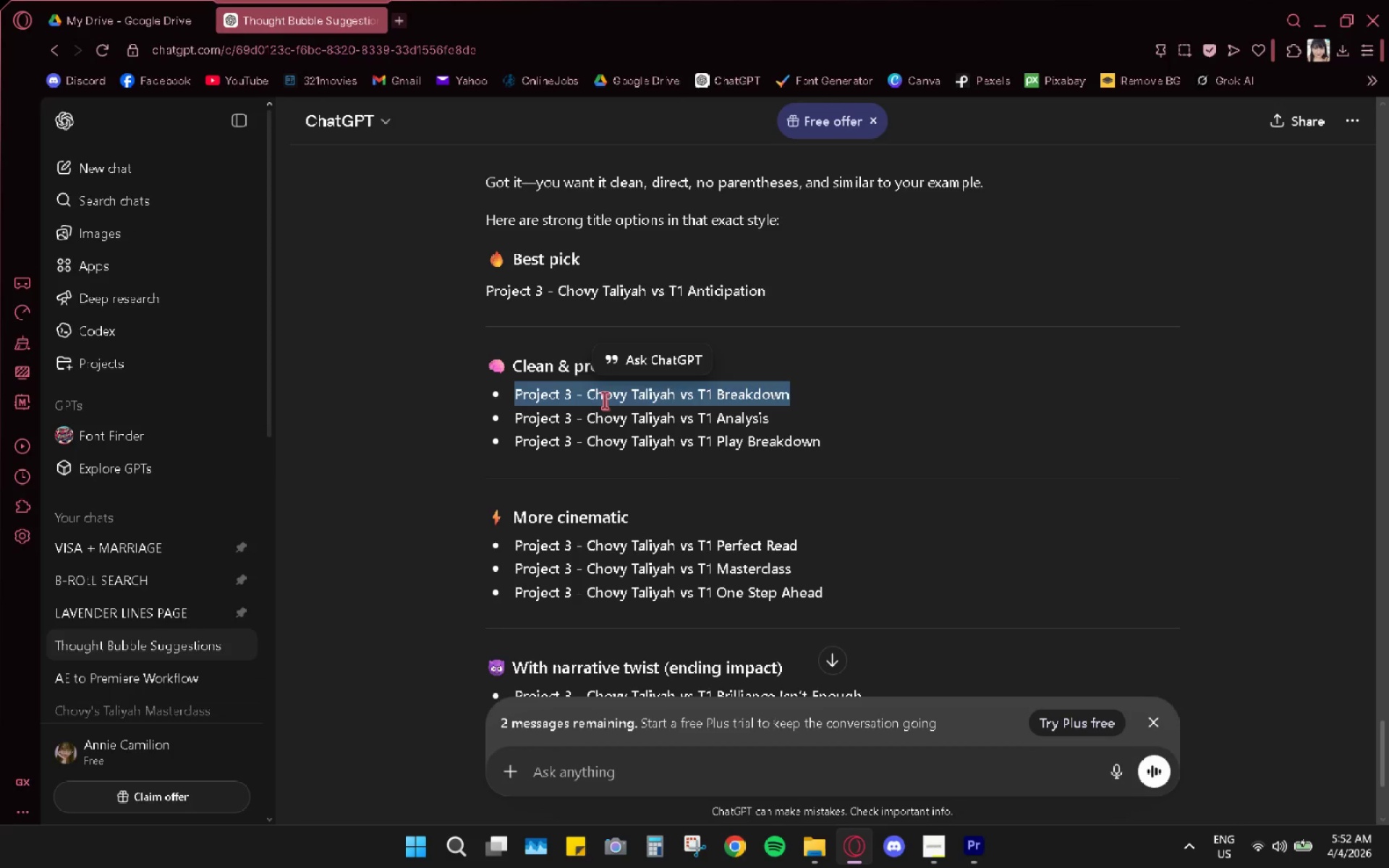 
key(Alt+AltLeft)
 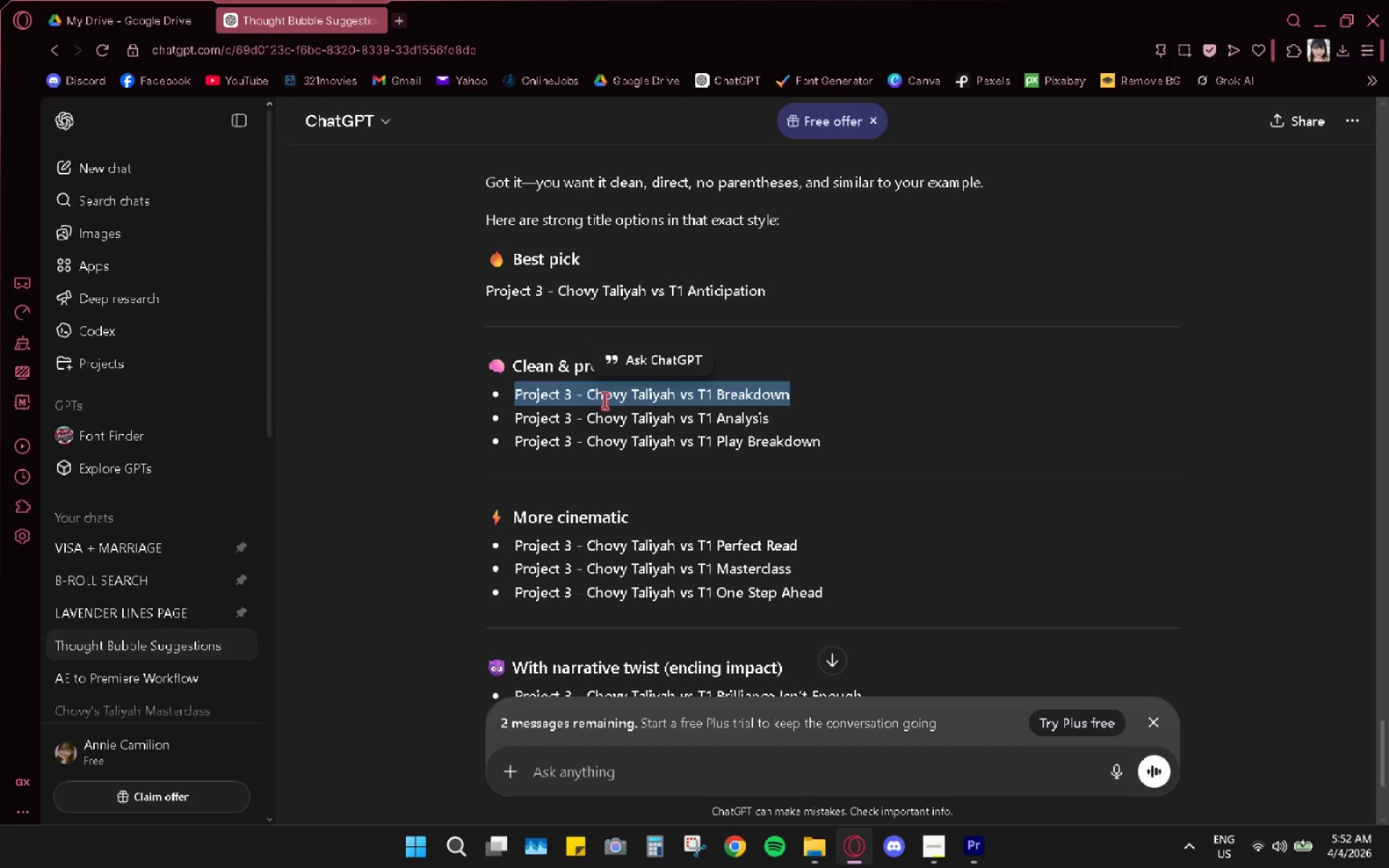 
key(Alt+Tab)
 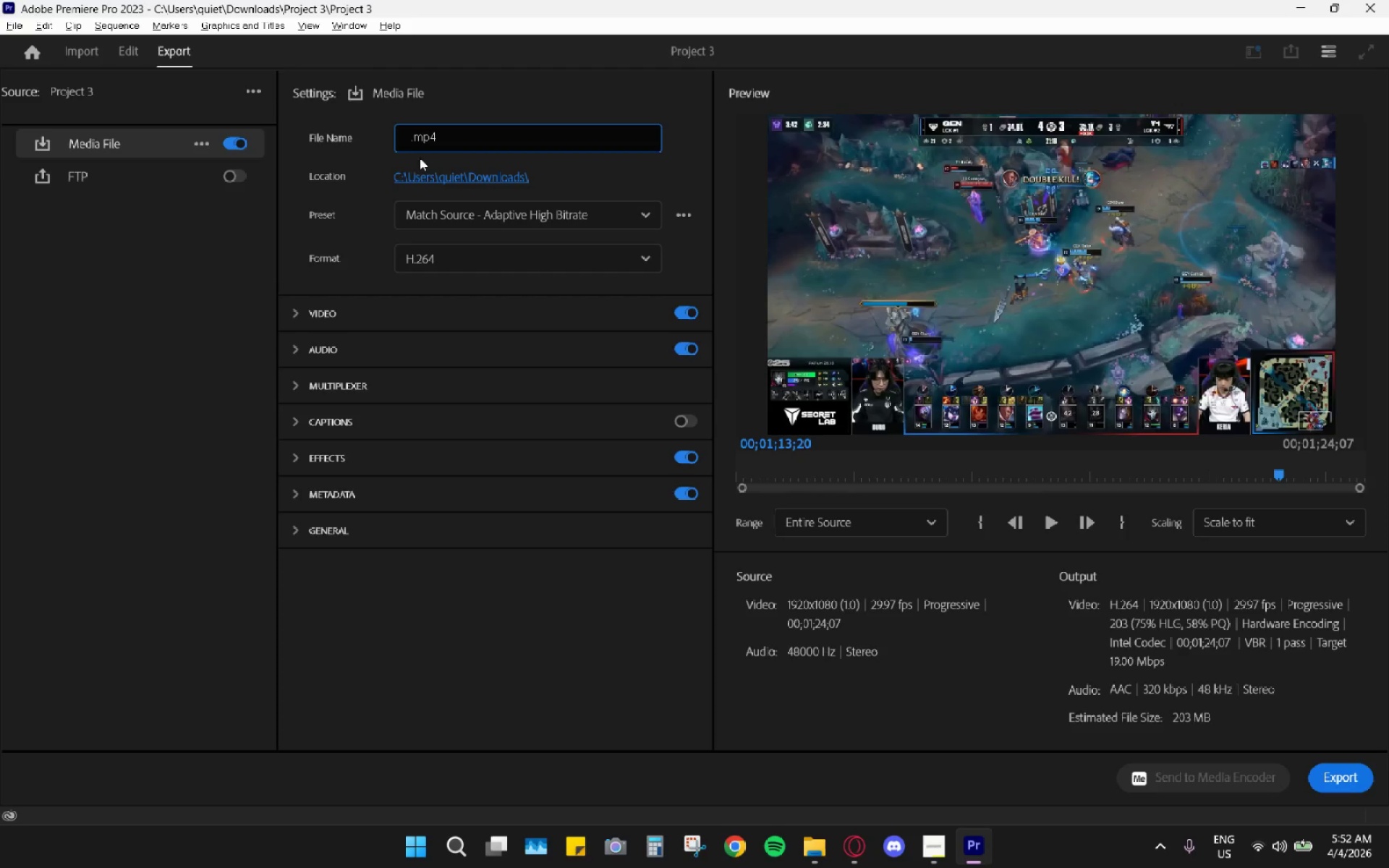 
key(Control+V)
 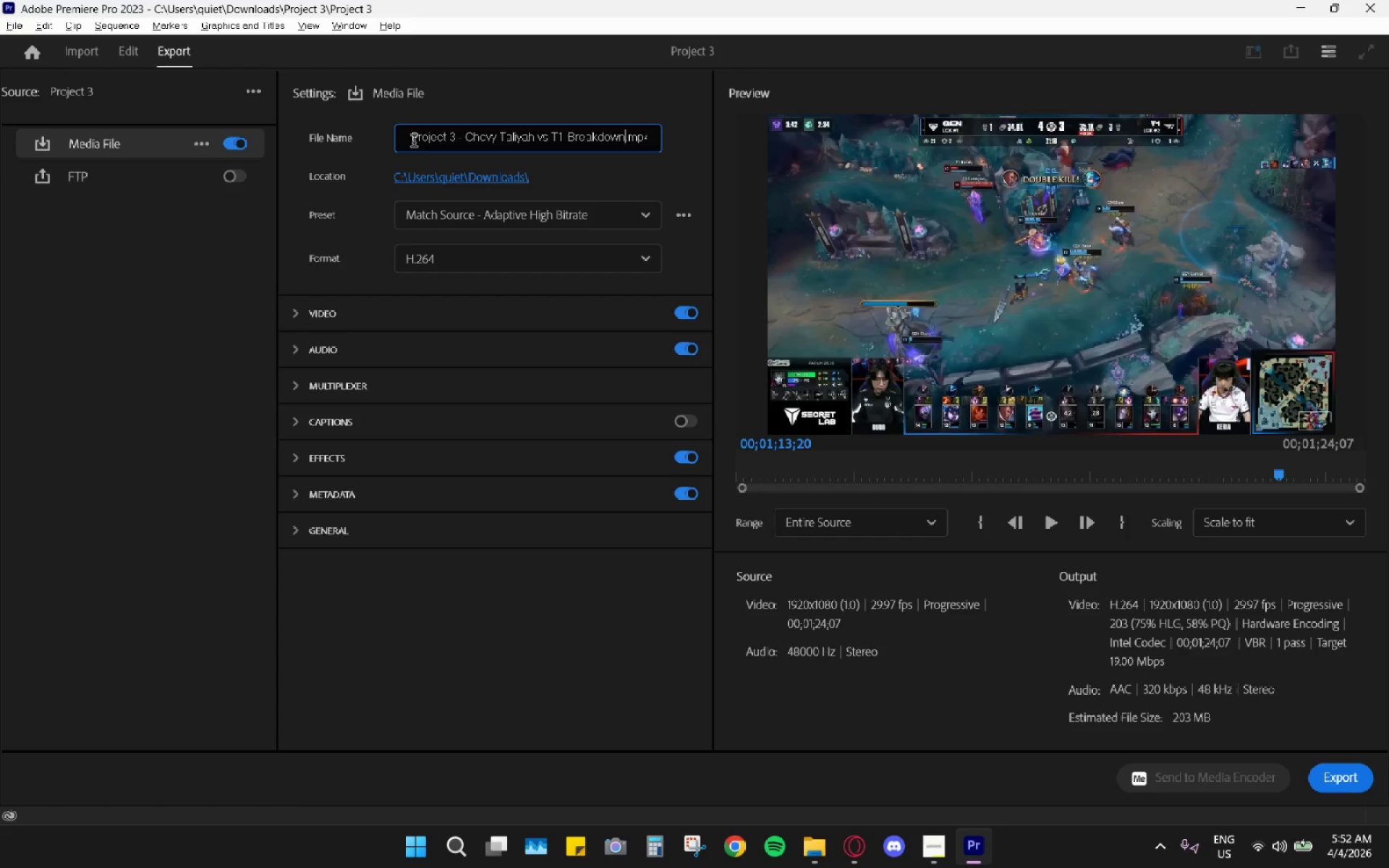 
left_click([415, 137])
 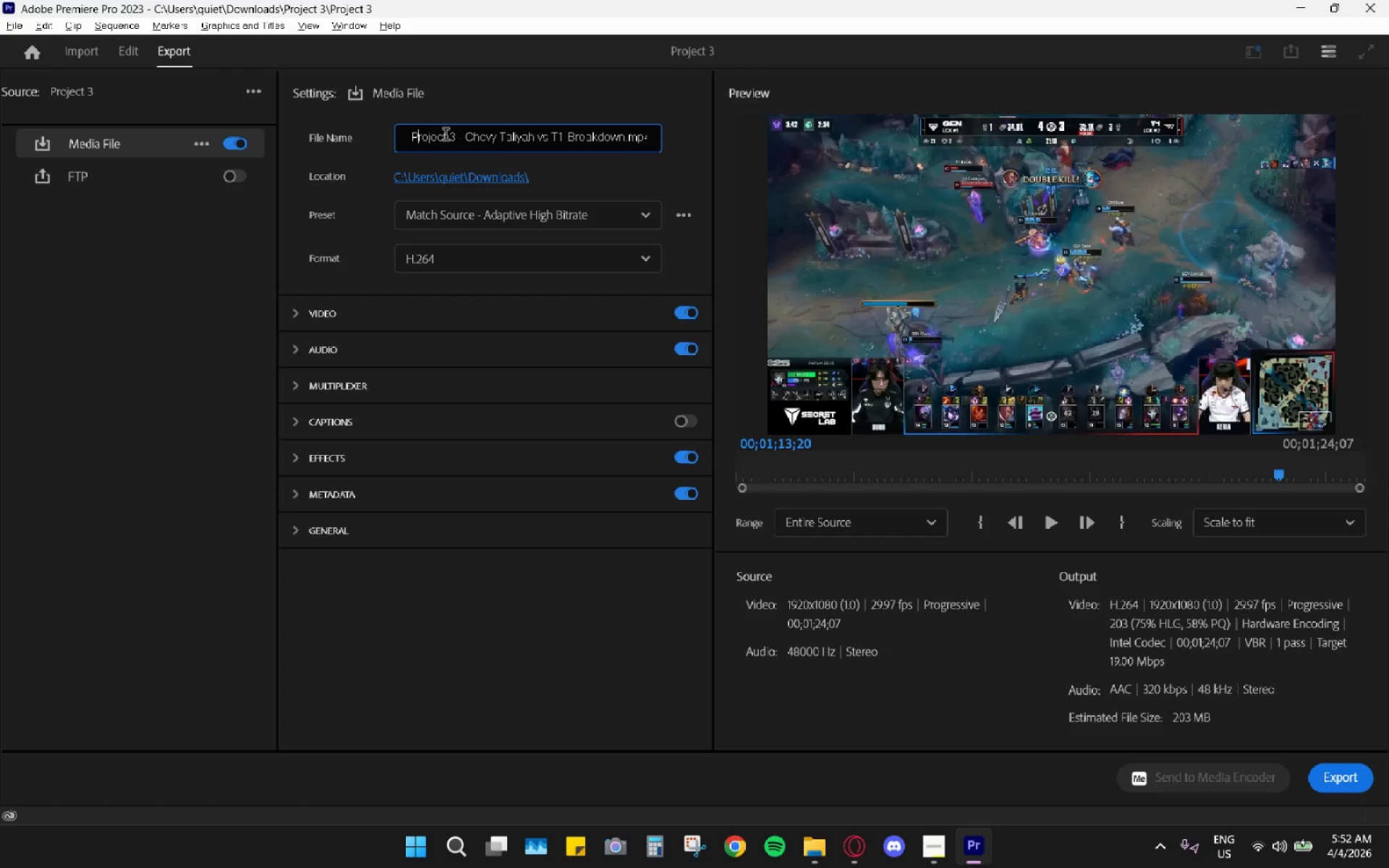 
key(ArrowLeft)
 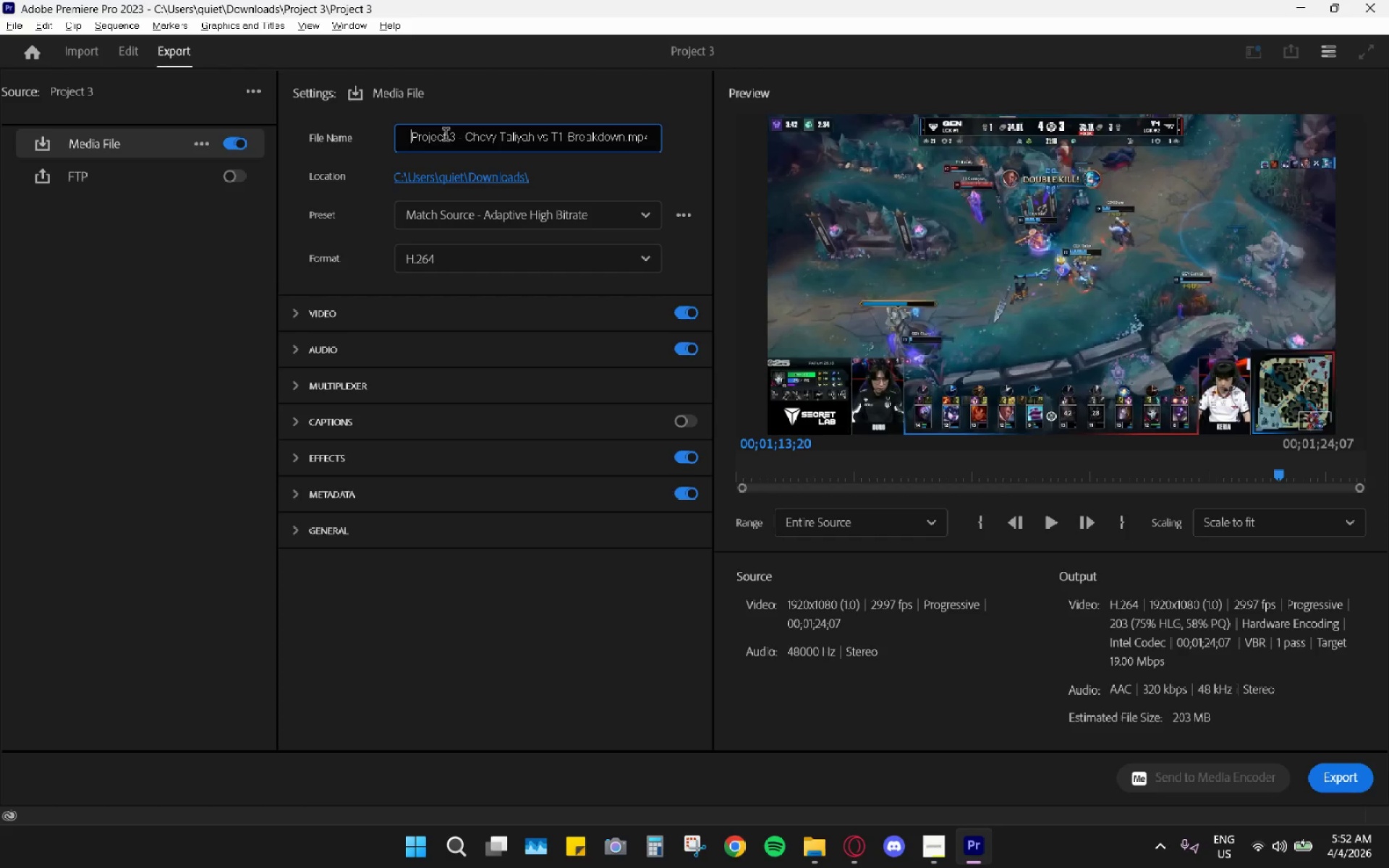 
key(Backspace)
 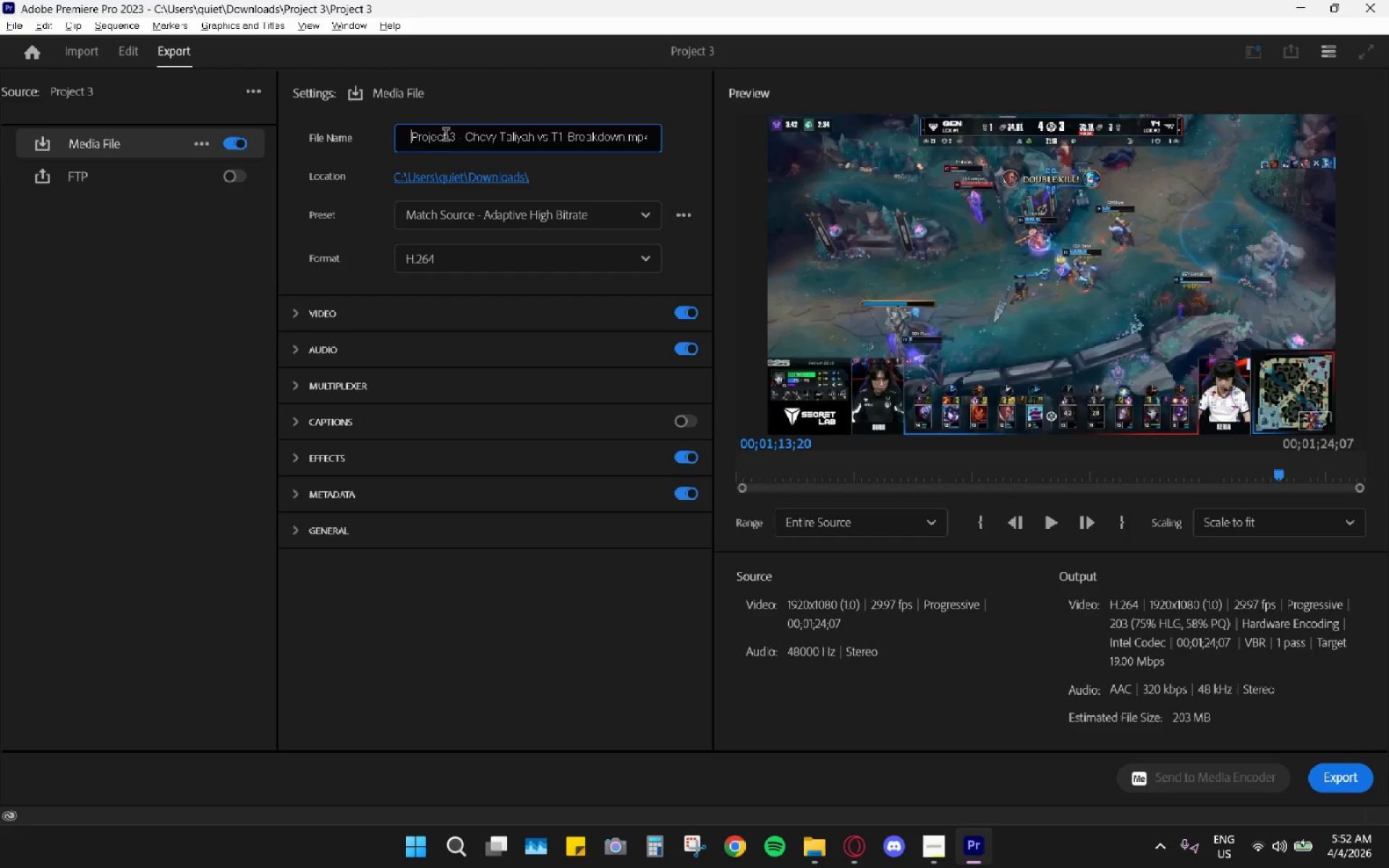 
key(Backspace)
 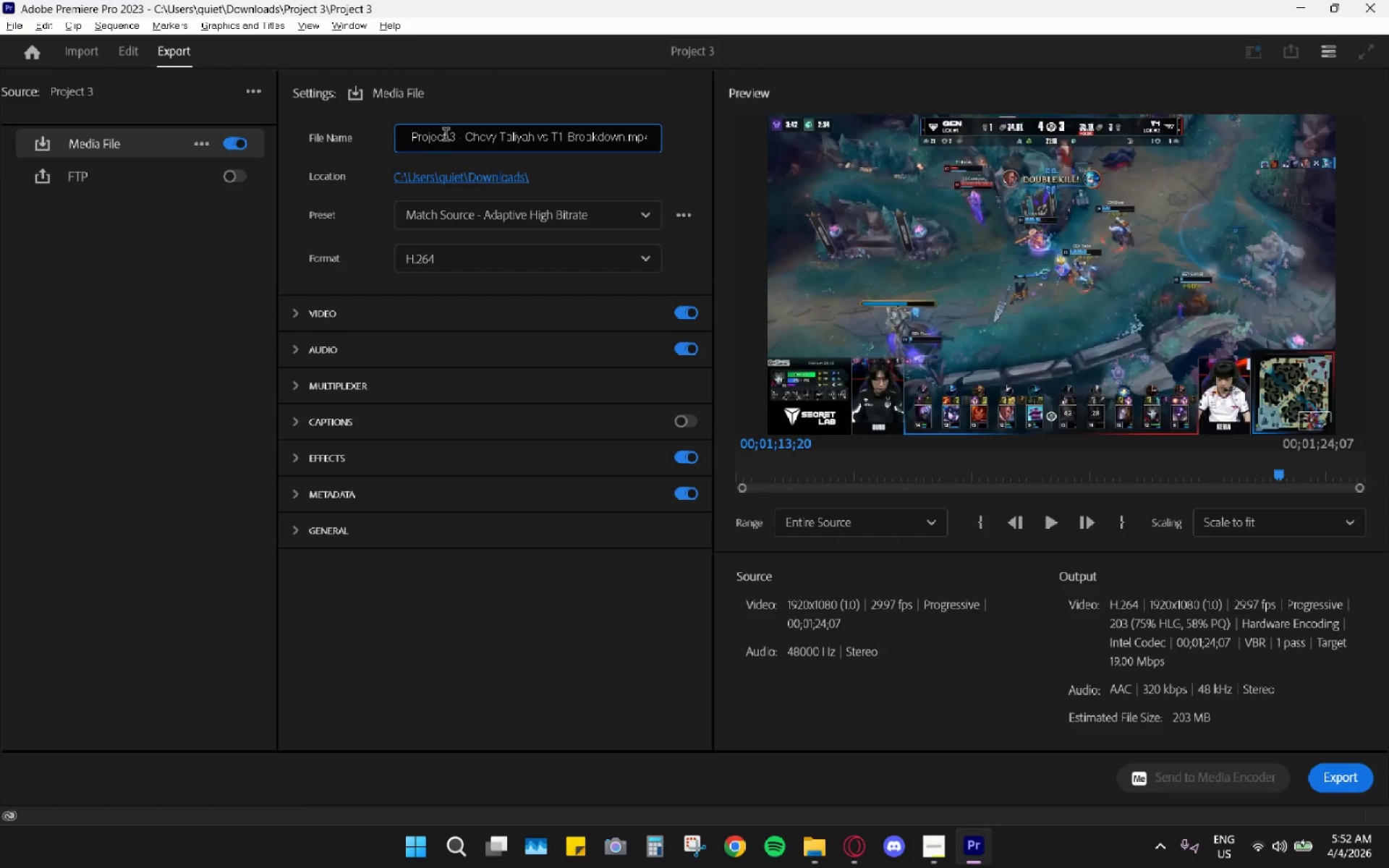 
key(Backspace)
 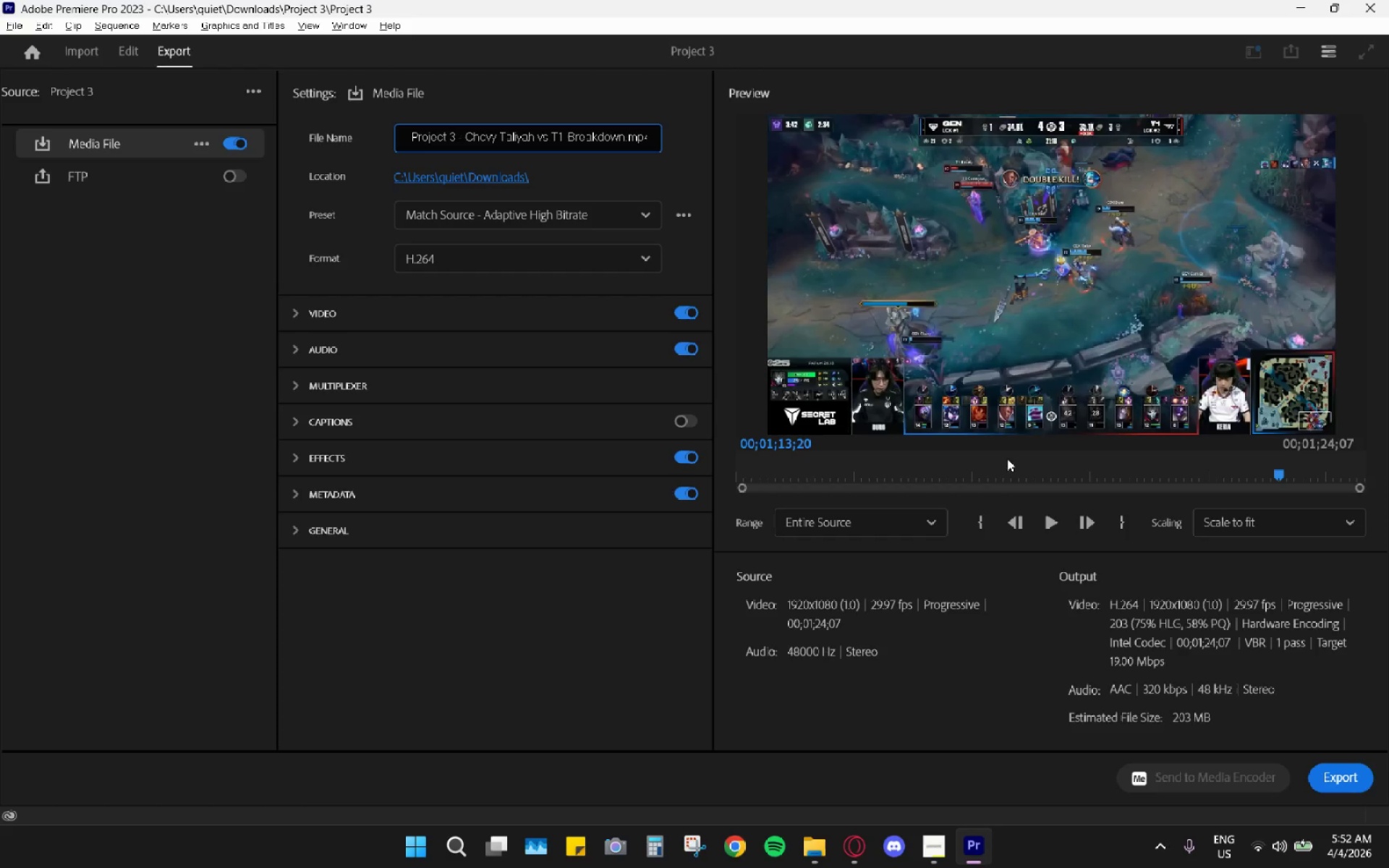 
mouse_move([1335, 754])
 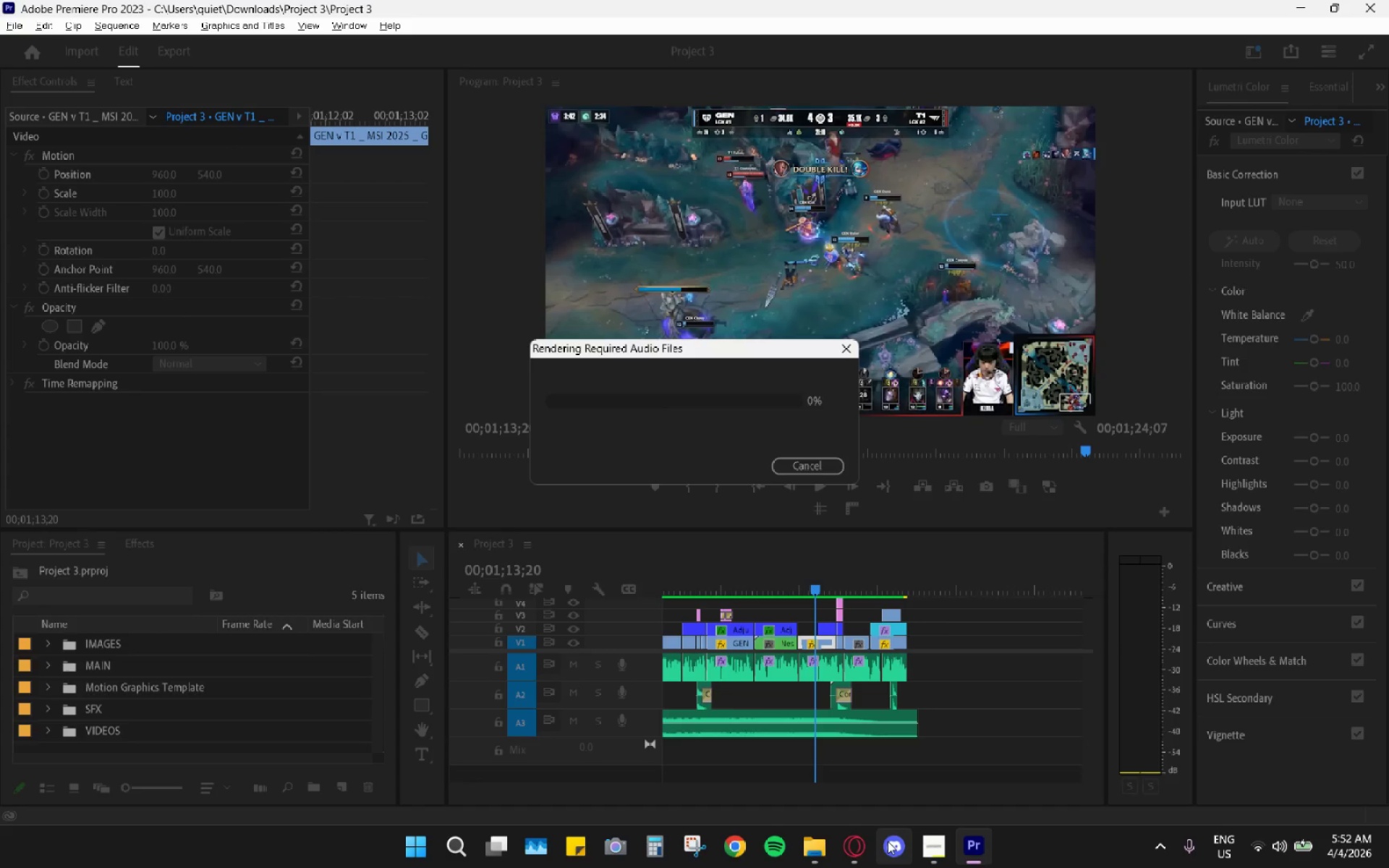 
left_click([932, 844])